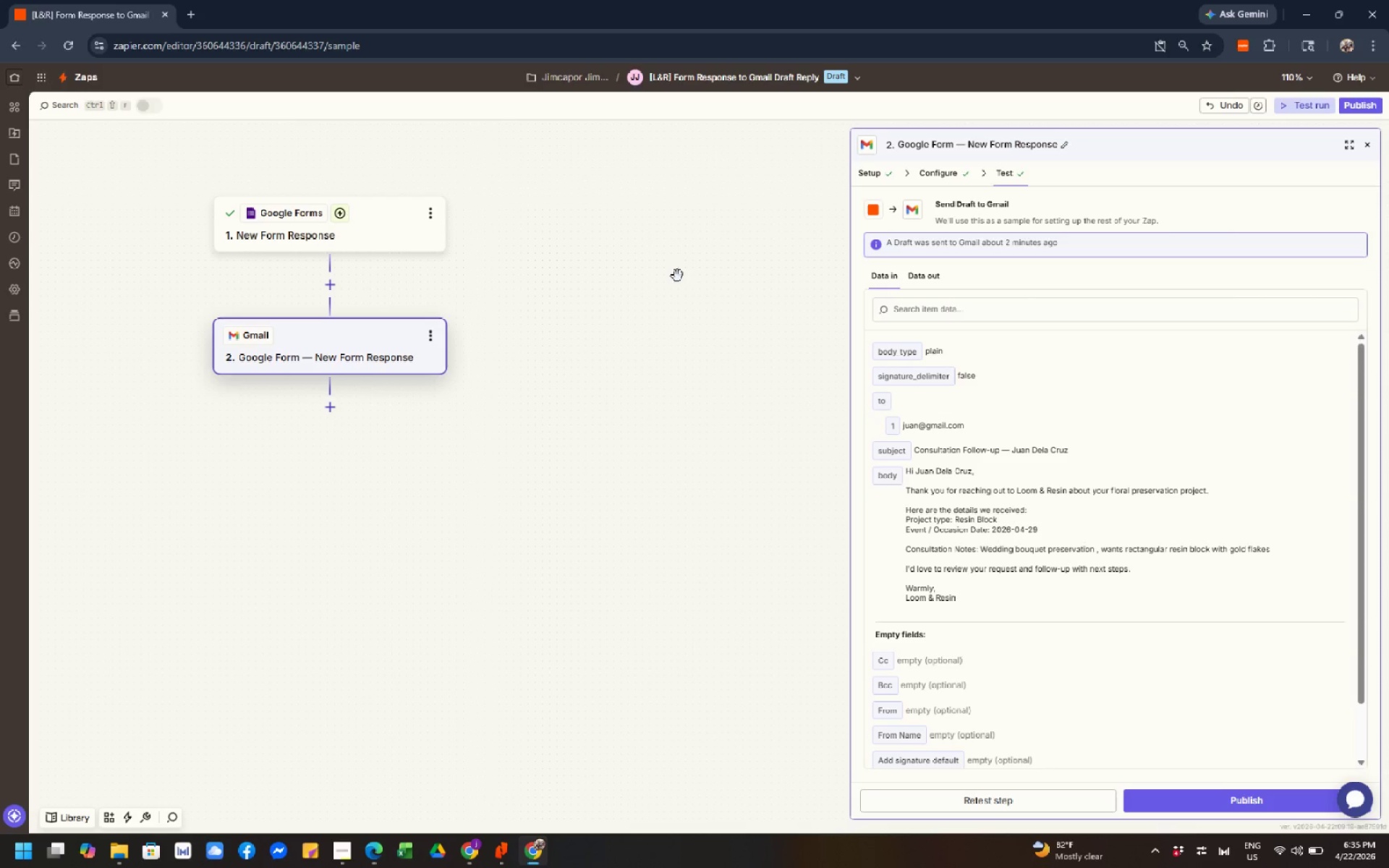 
wait(6.34)
 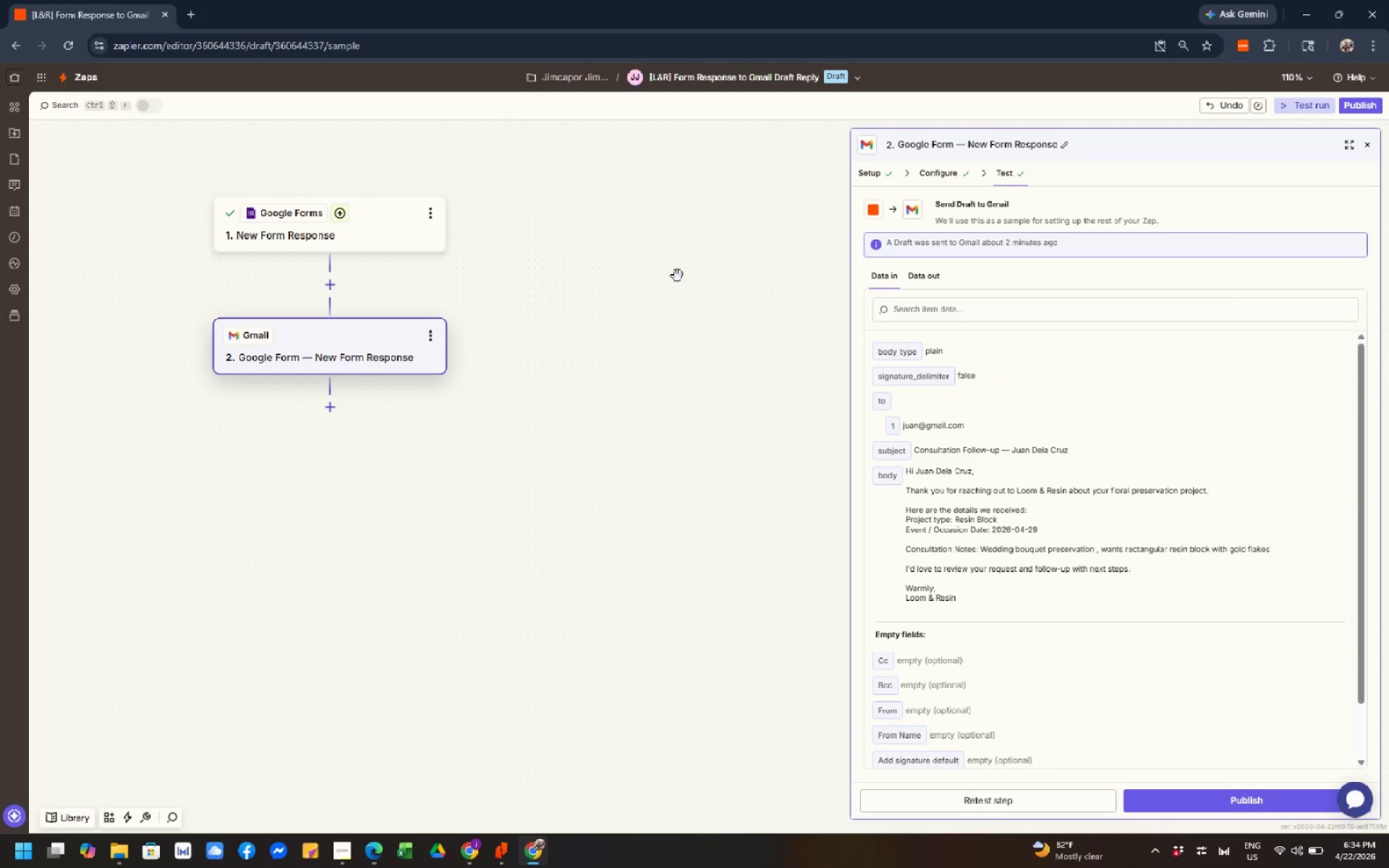 
left_click([956, 135])
 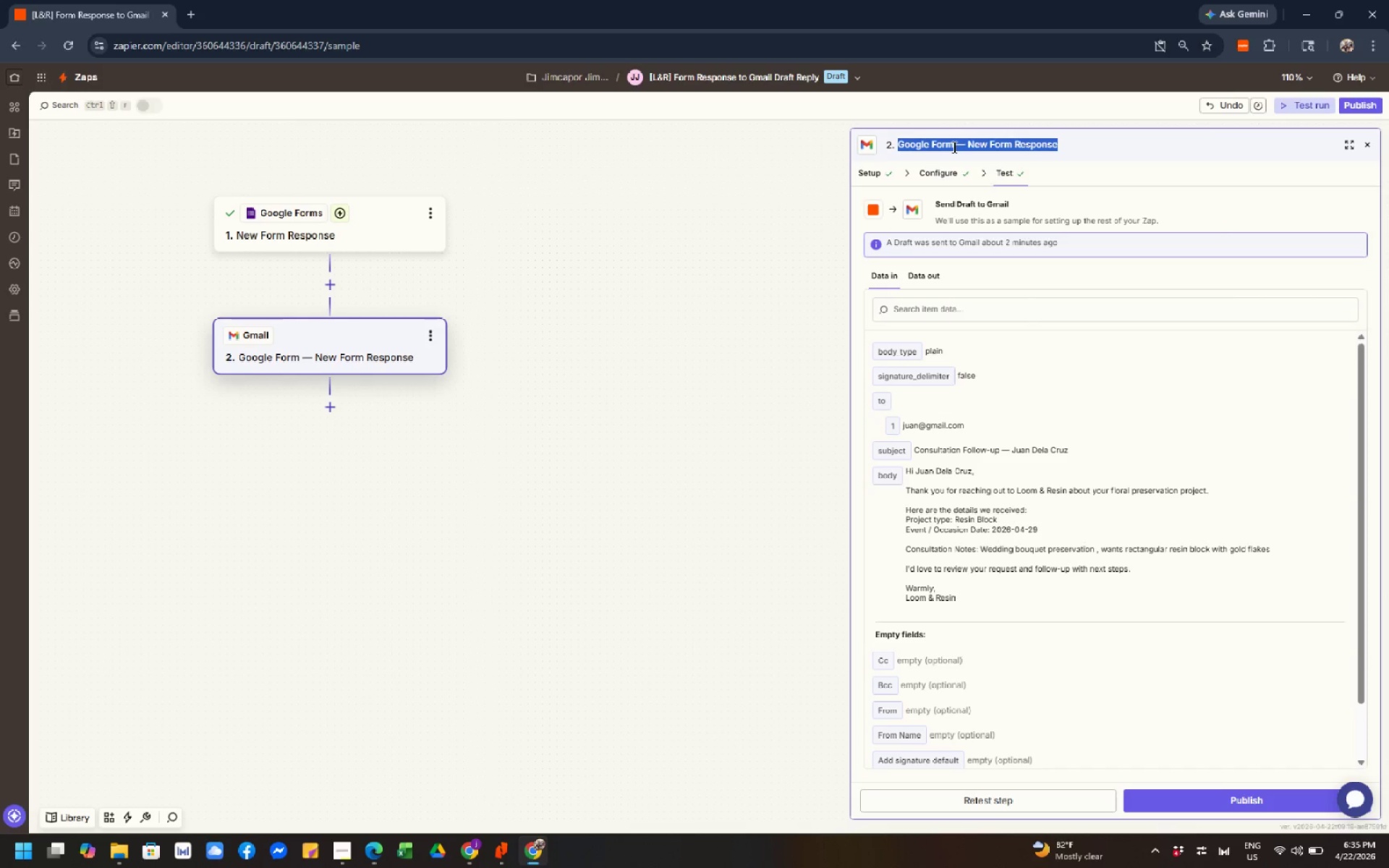 
double_click([953, 147])
 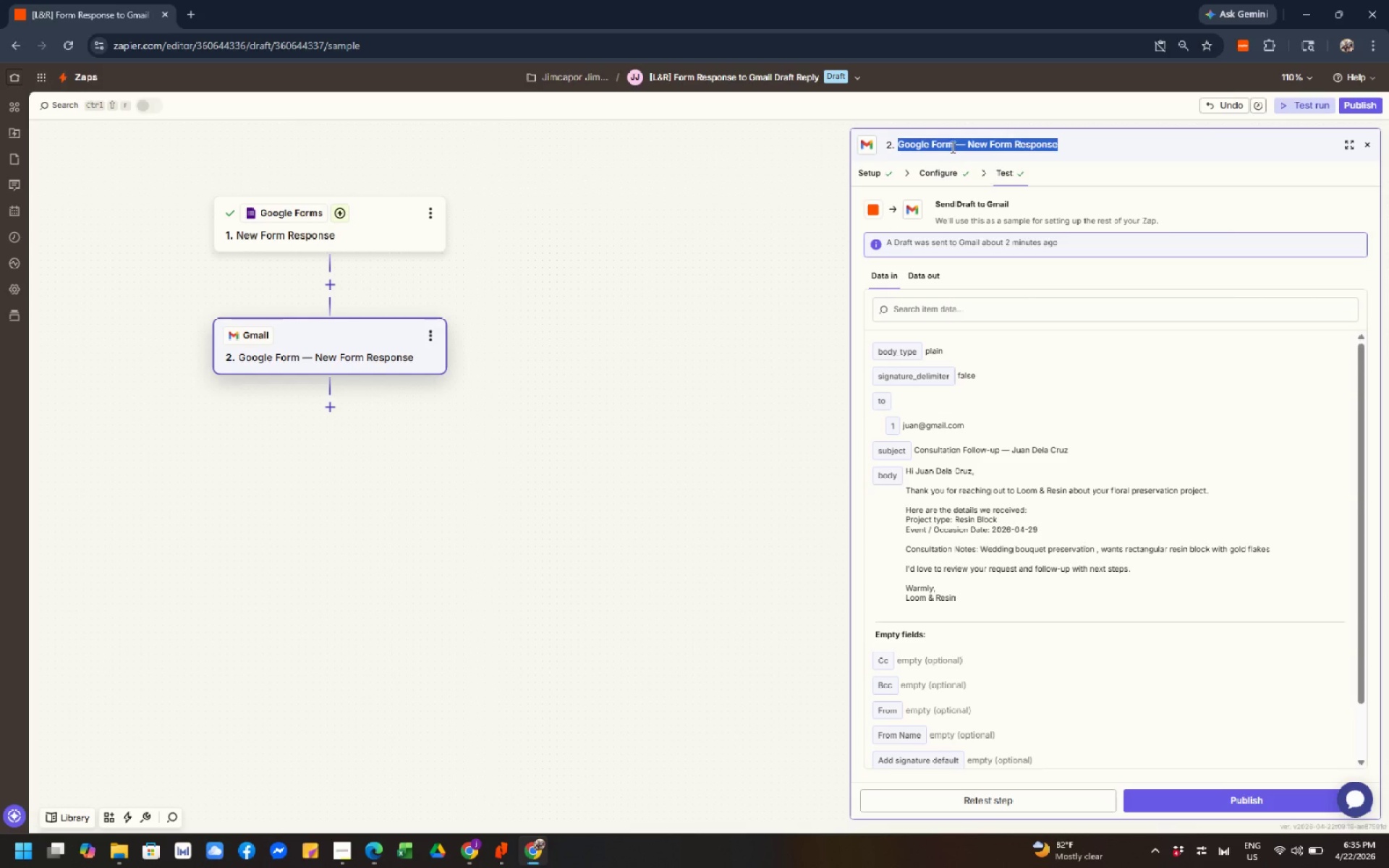 
left_click([951, 147])
 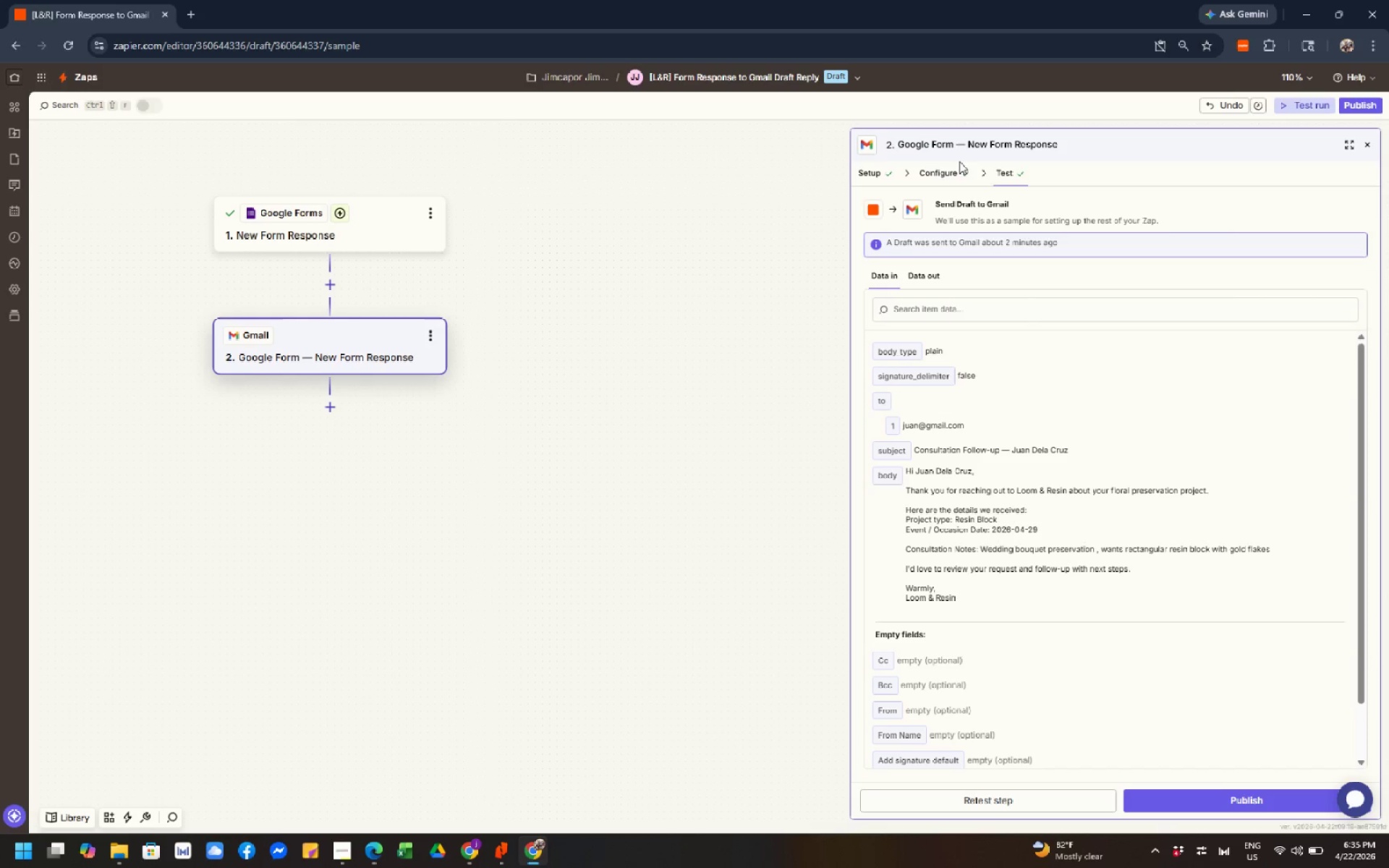 
key(S)
 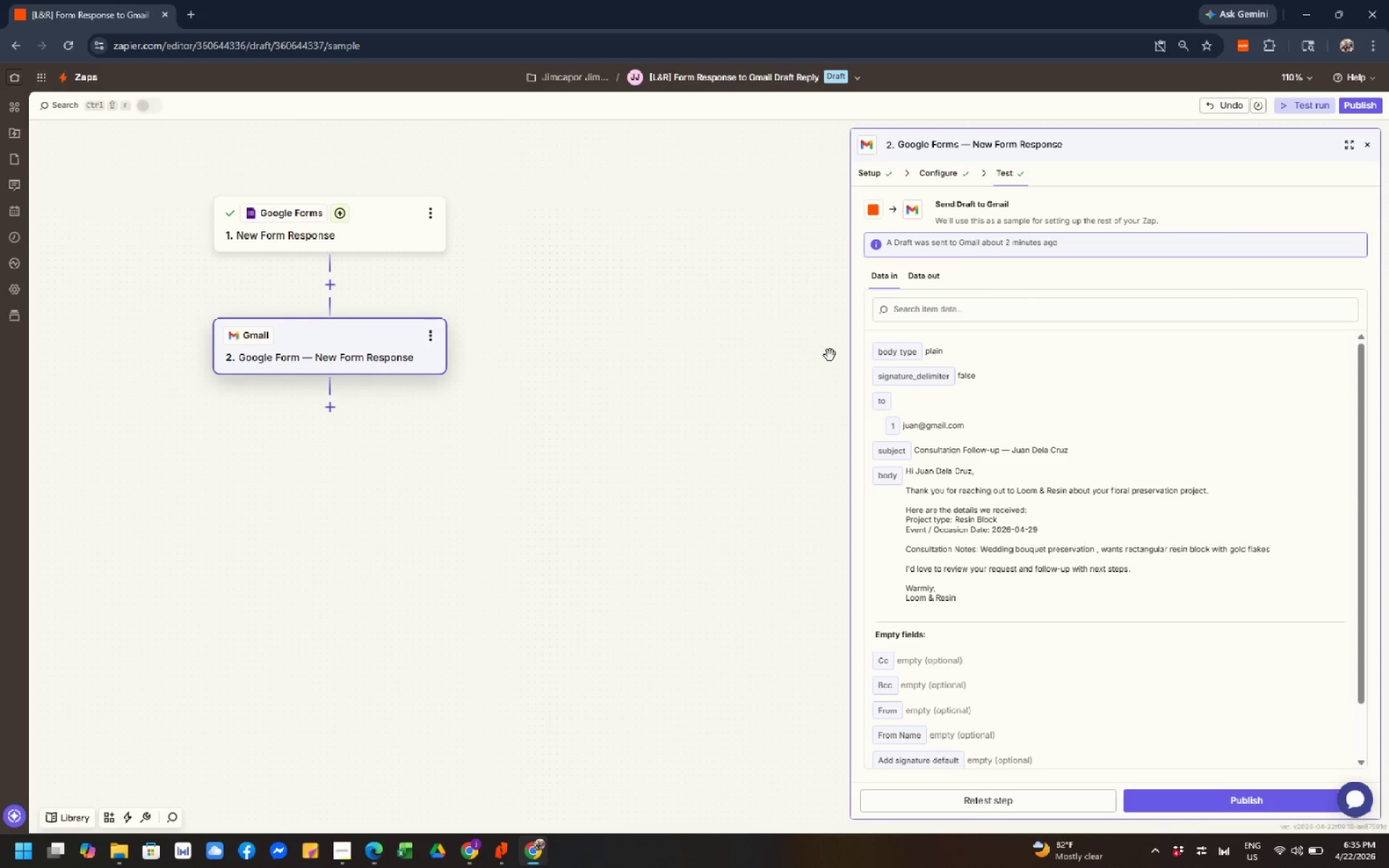 
left_click([830, 353])
 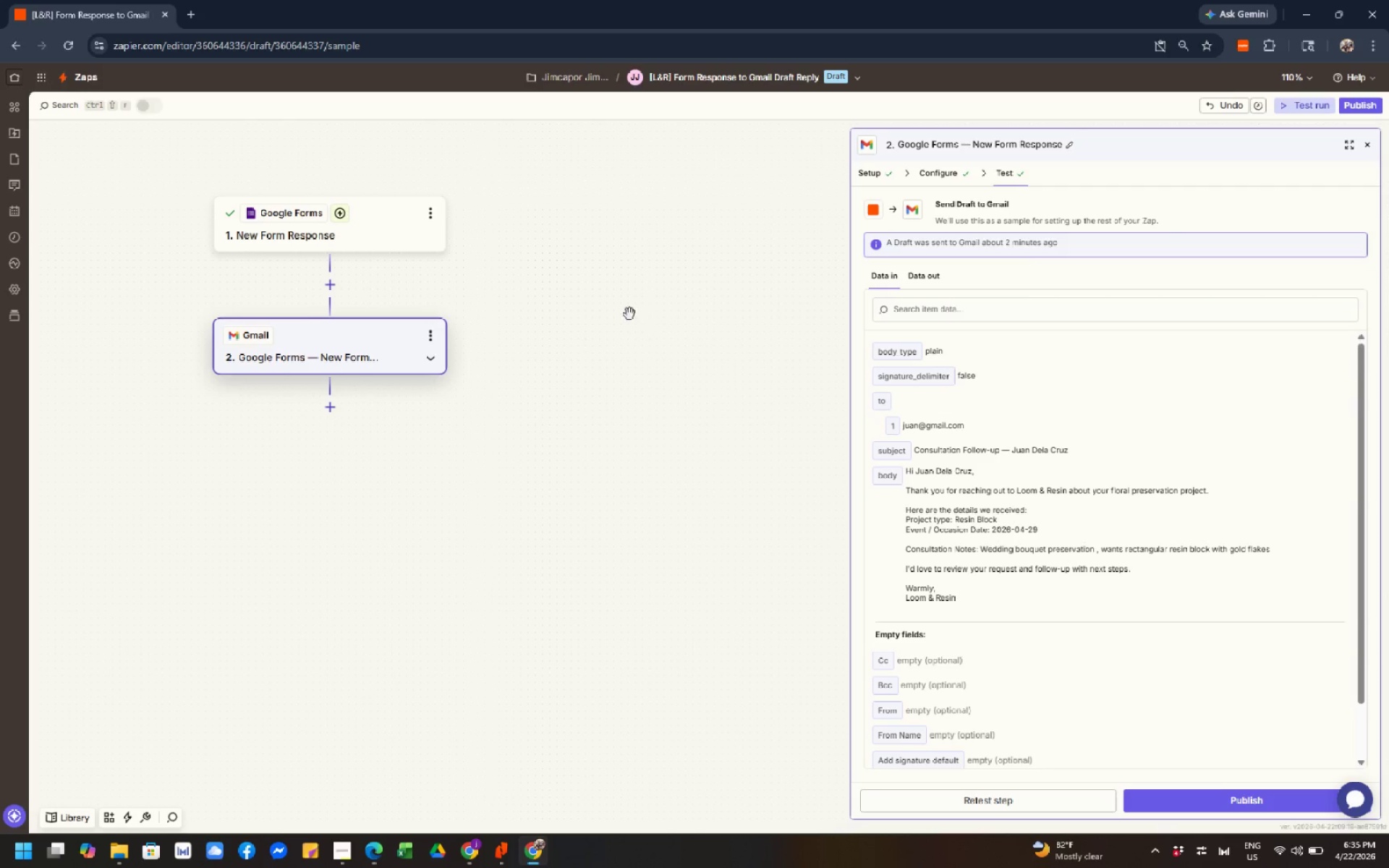 
left_click_drag(start_coordinate=[561, 275], to_coordinate=[759, 331])
 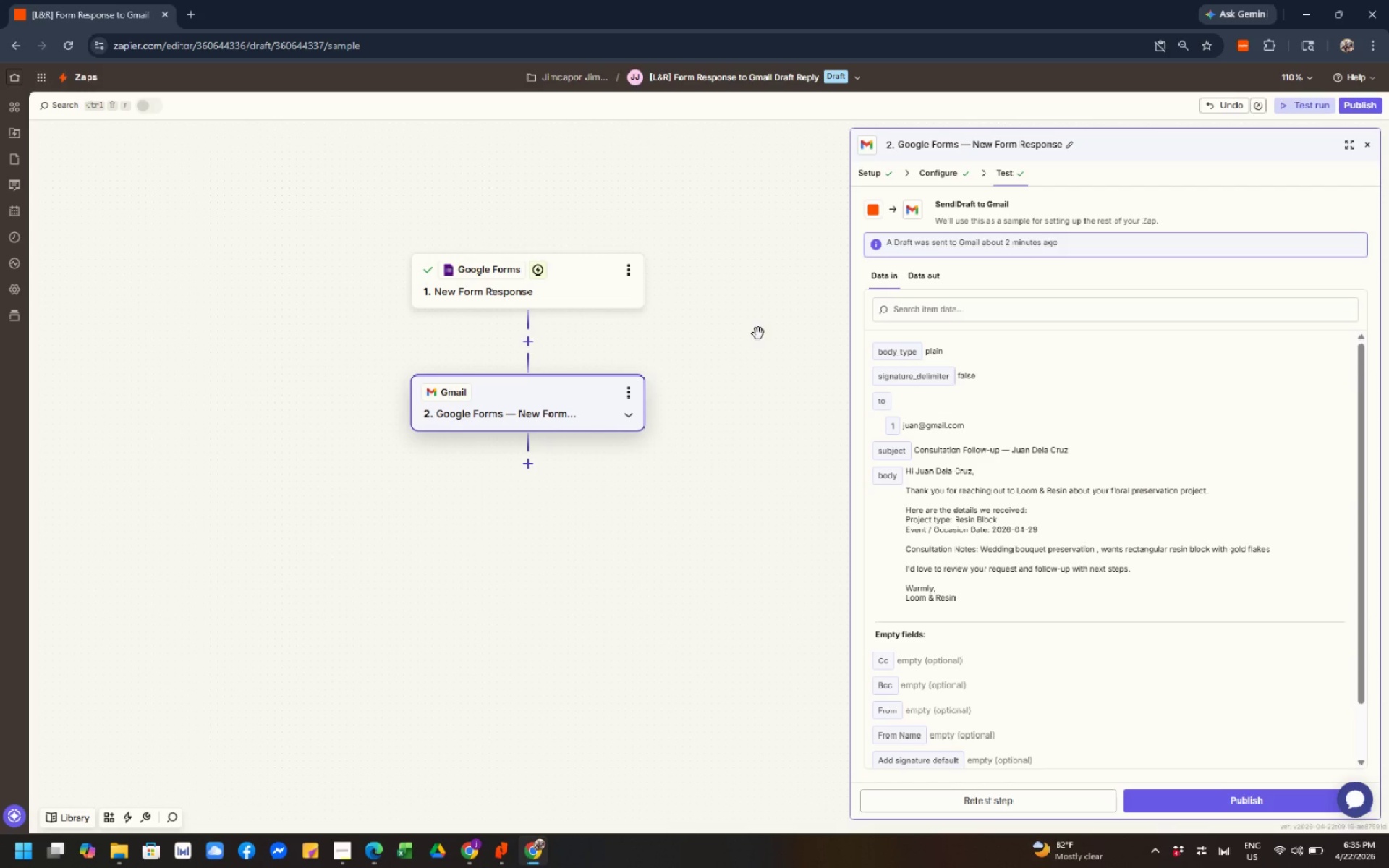 
wait(6.02)
 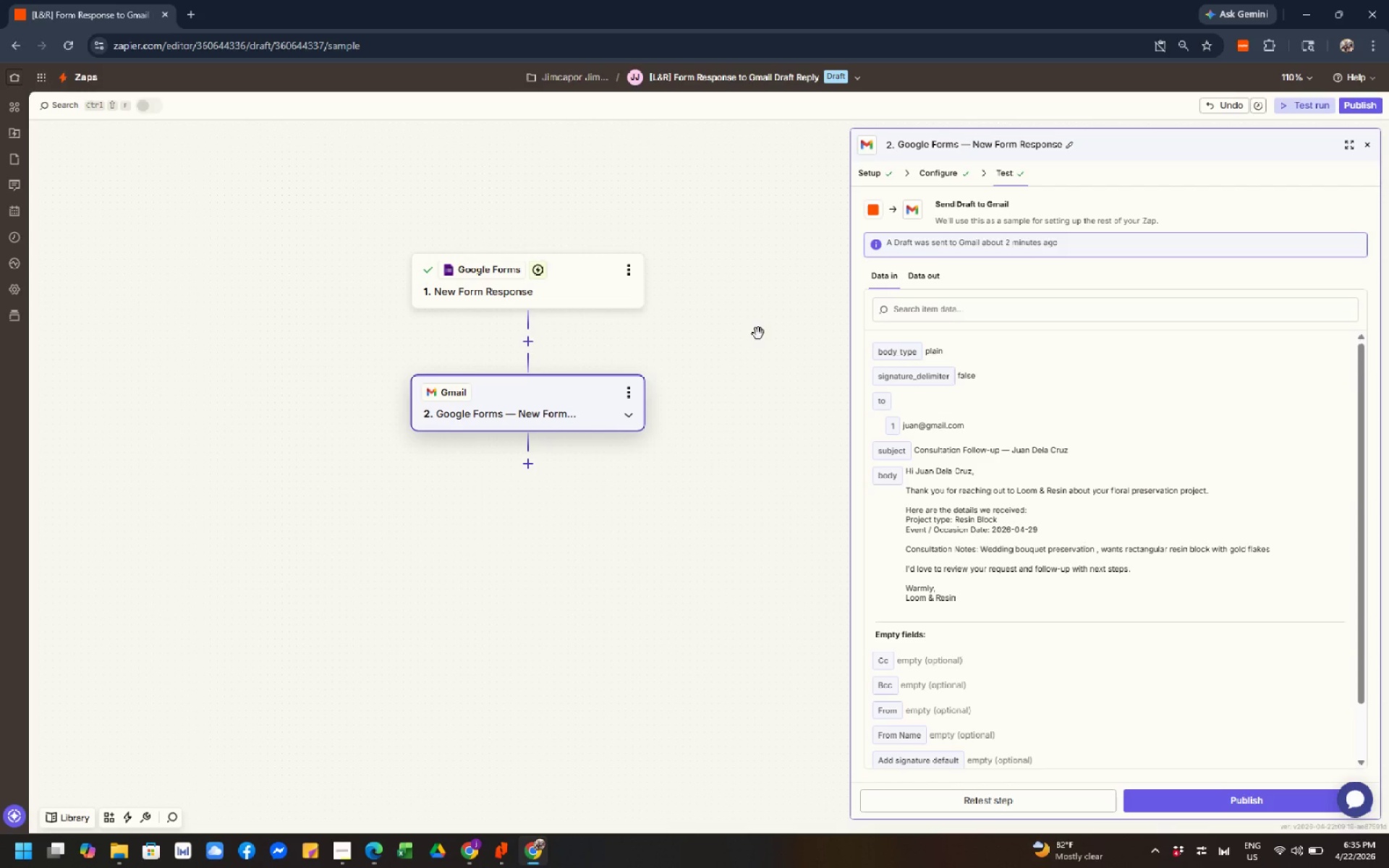 
scroll: coordinate [747, 342], scroll_direction: down, amount: 1.0
 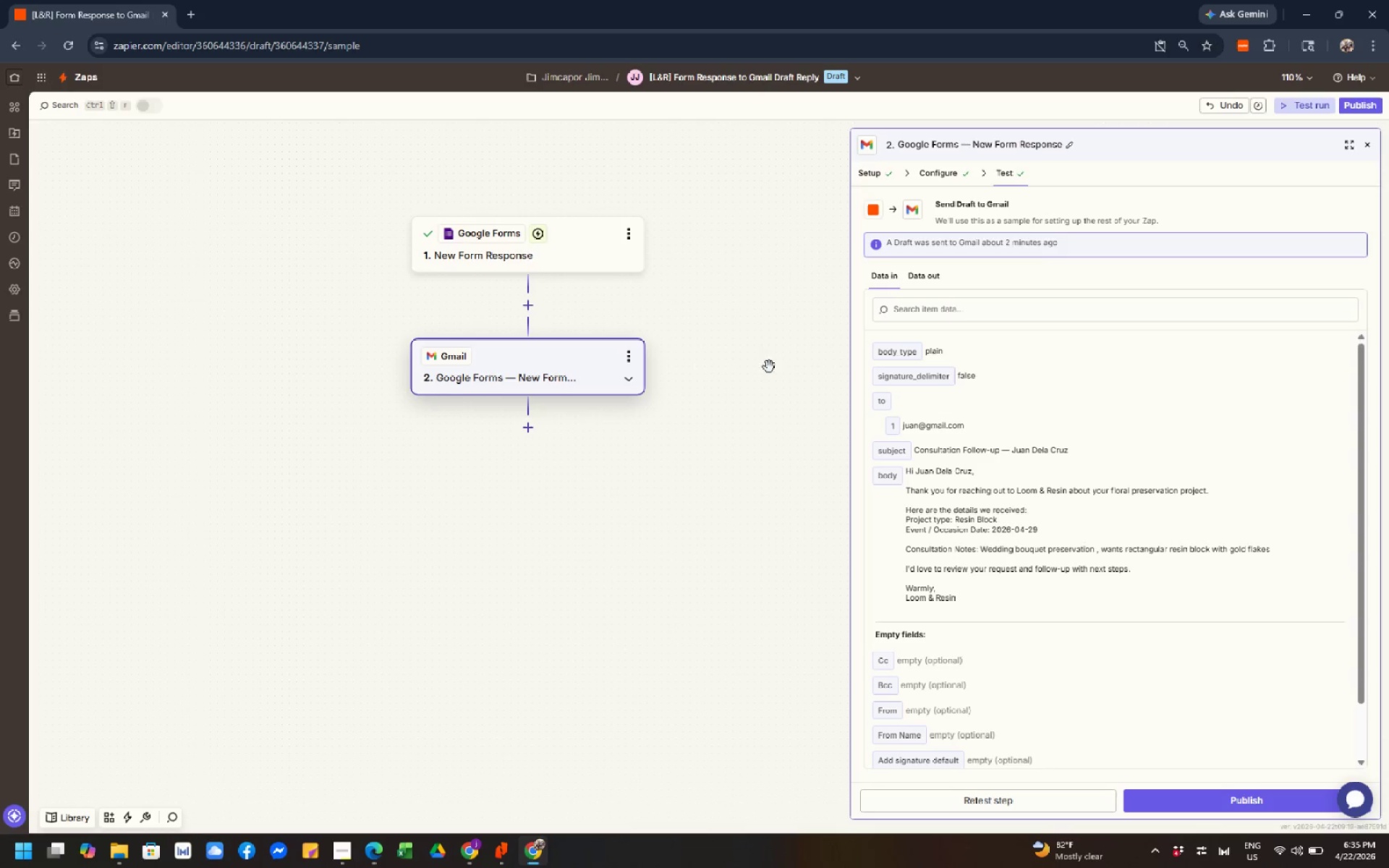 
left_click_drag(start_coordinate=[752, 341], to_coordinate=[761, 373])
 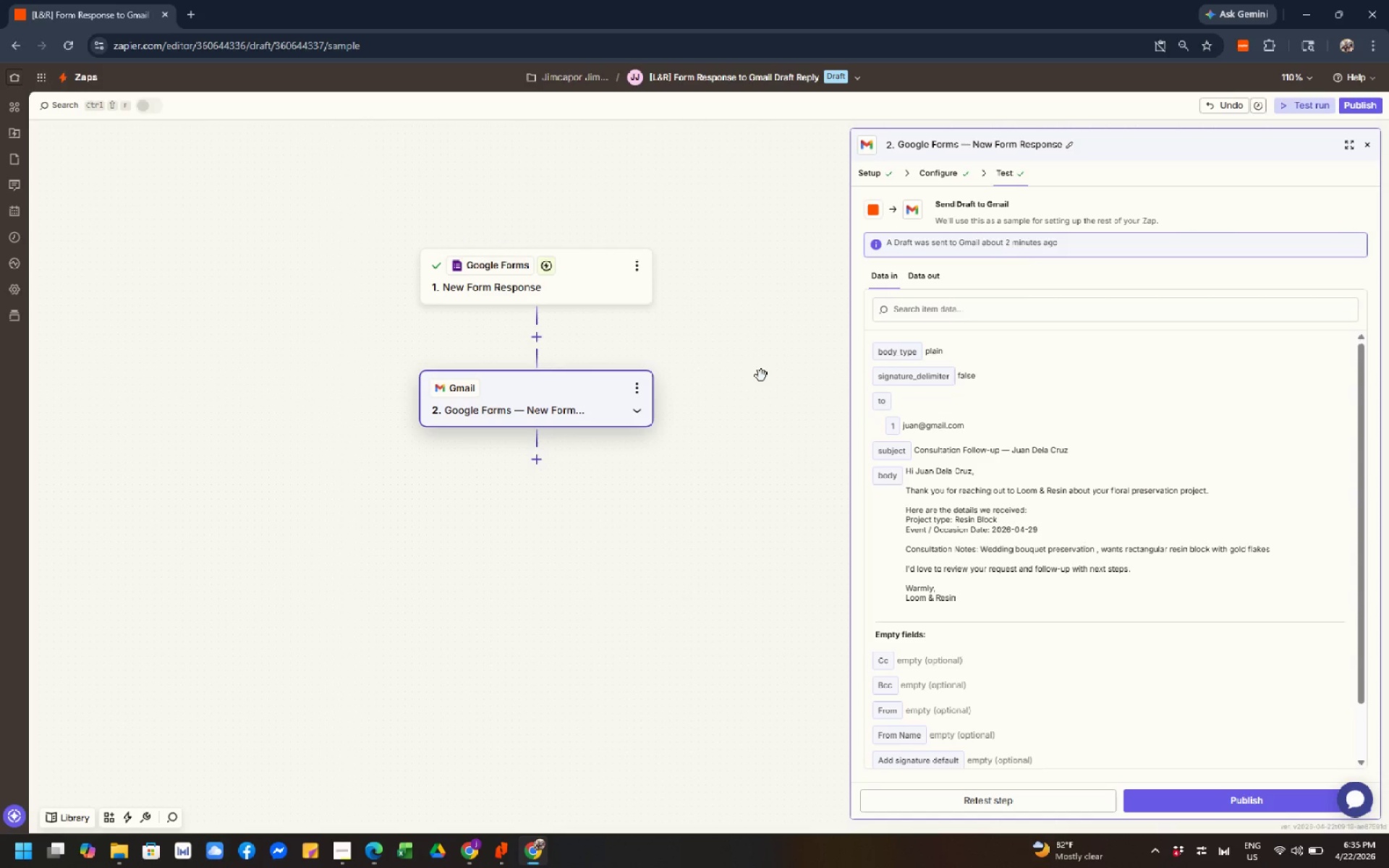 
wait(7.83)
 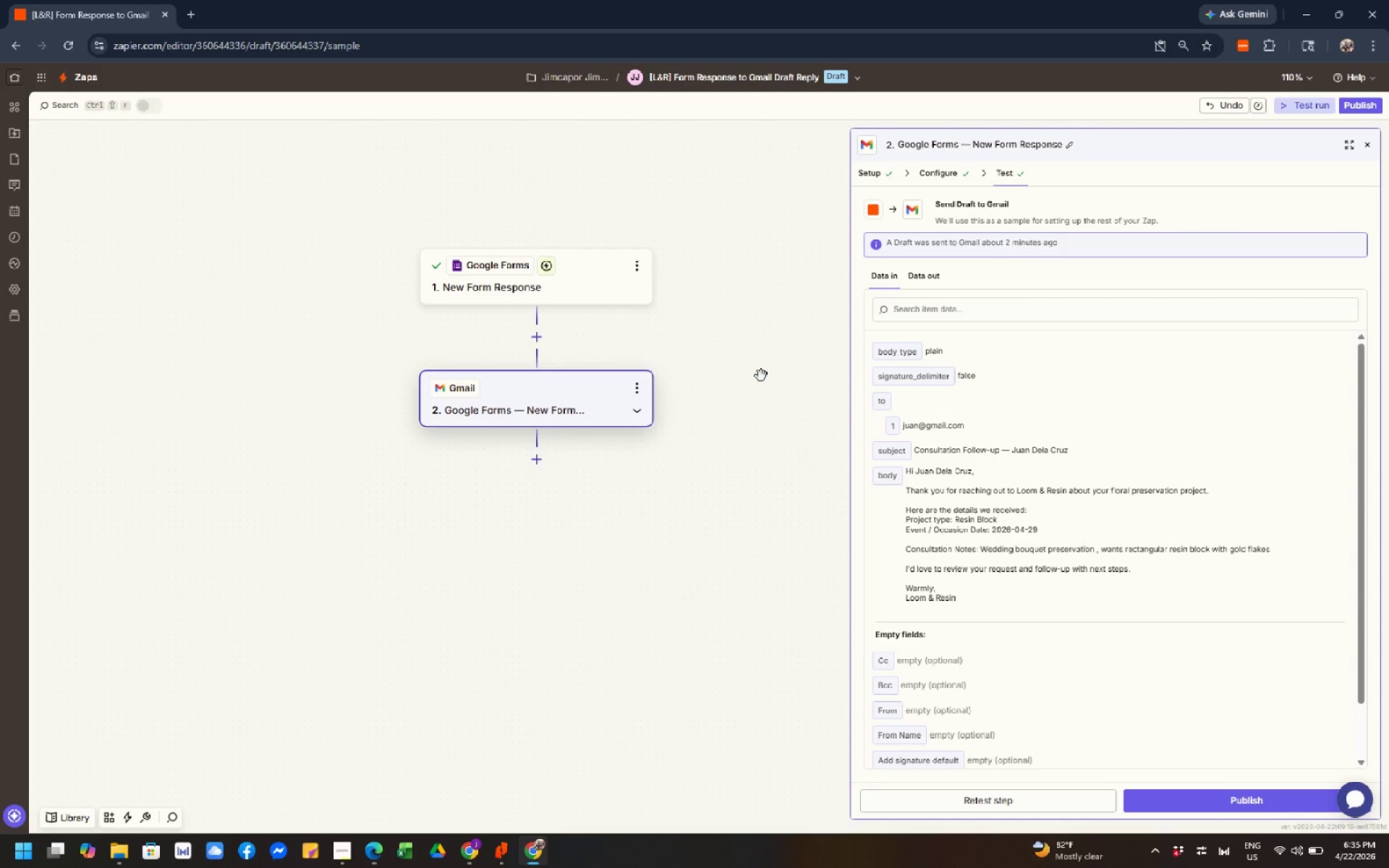 
left_click([560, 409])
 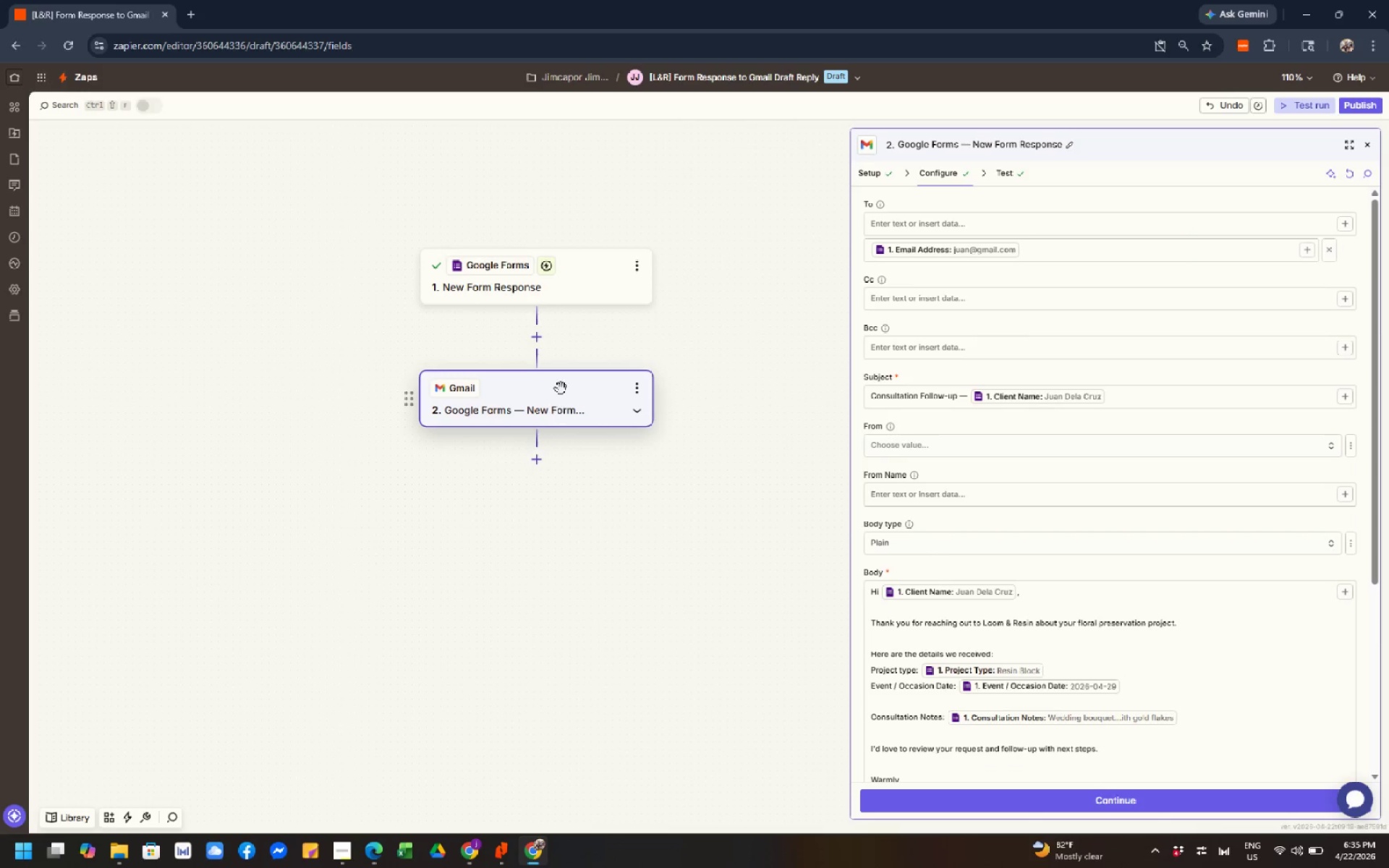 
left_click([579, 289])
 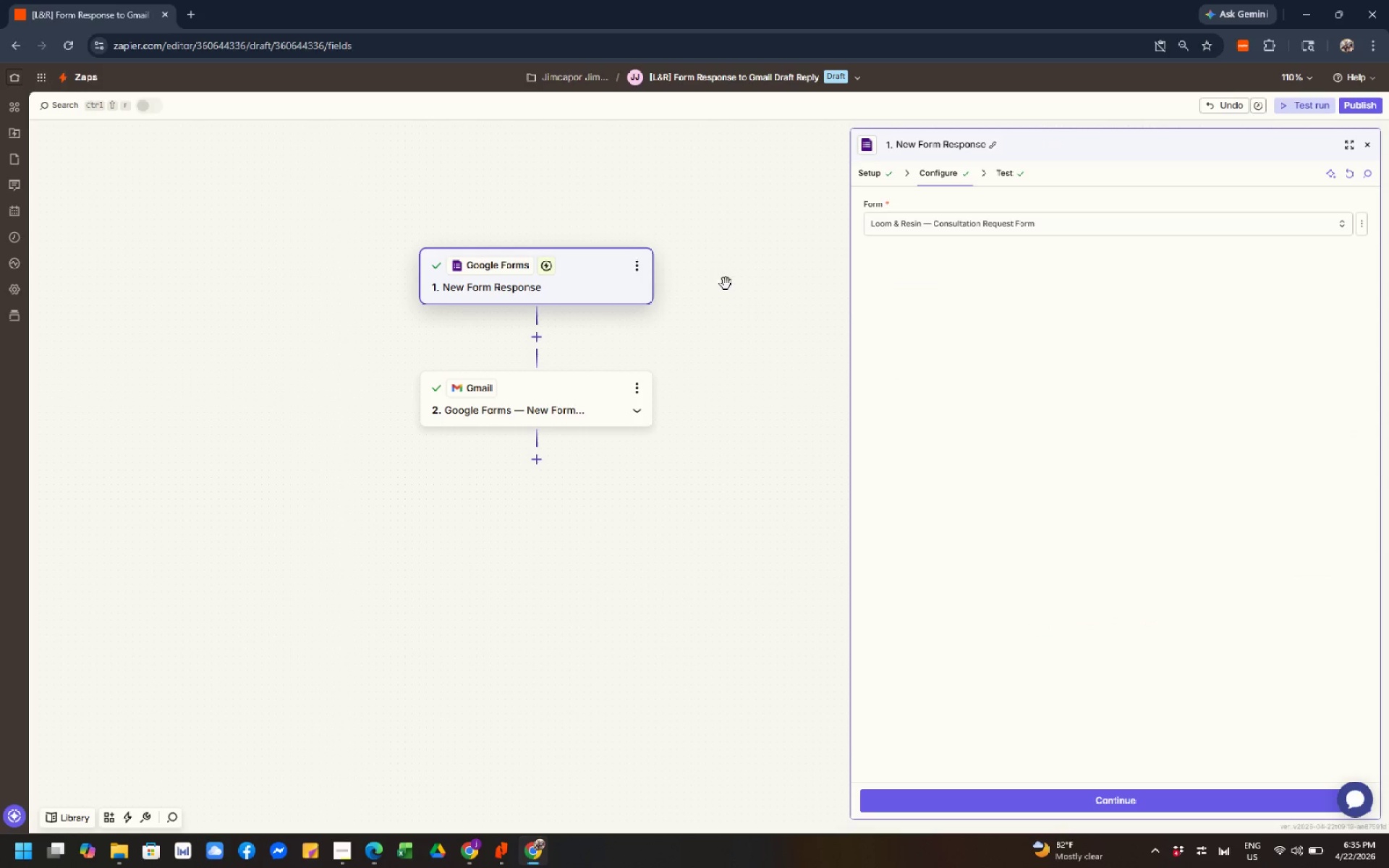 
left_click([984, 315])
 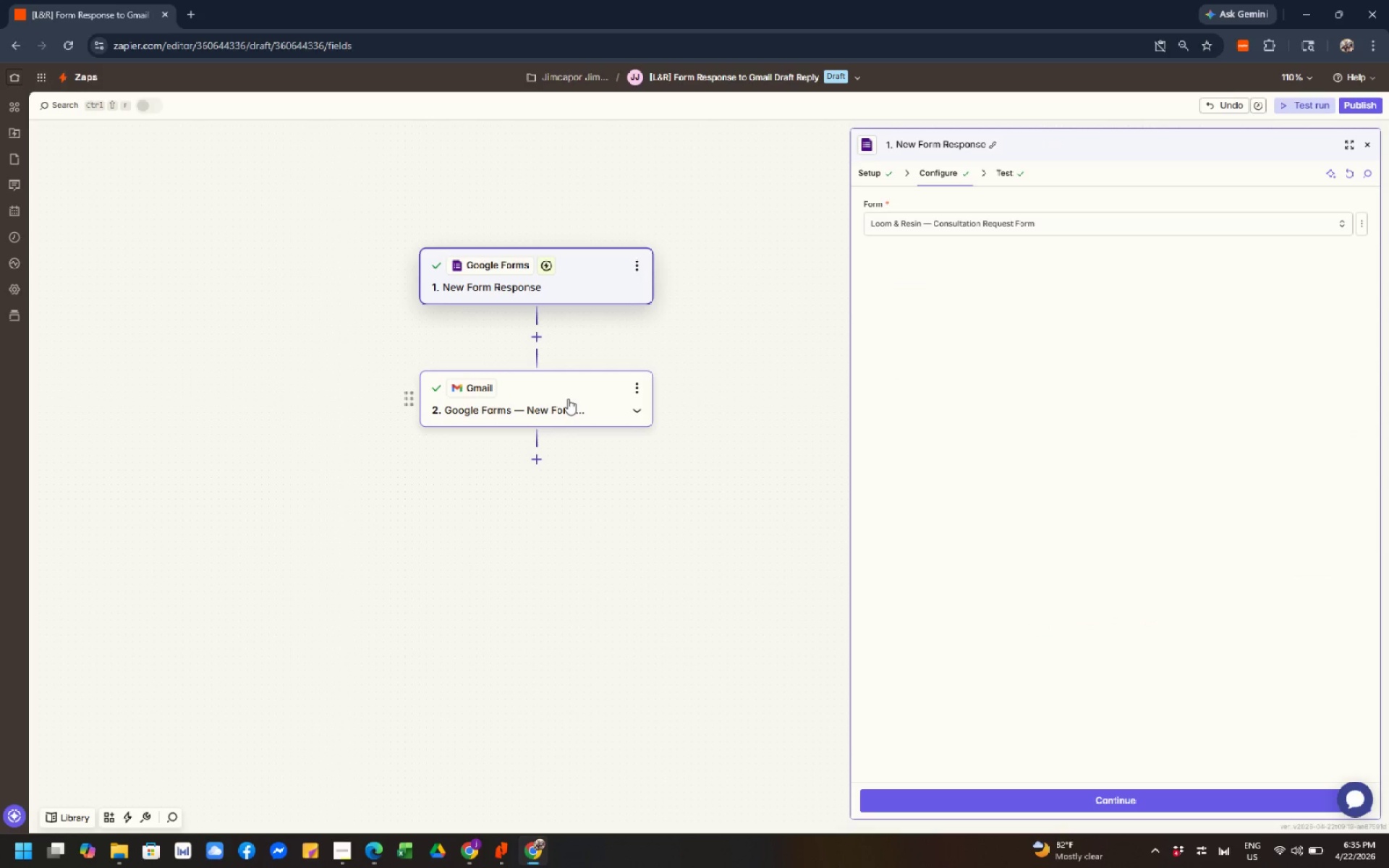 
left_click([568, 399])
 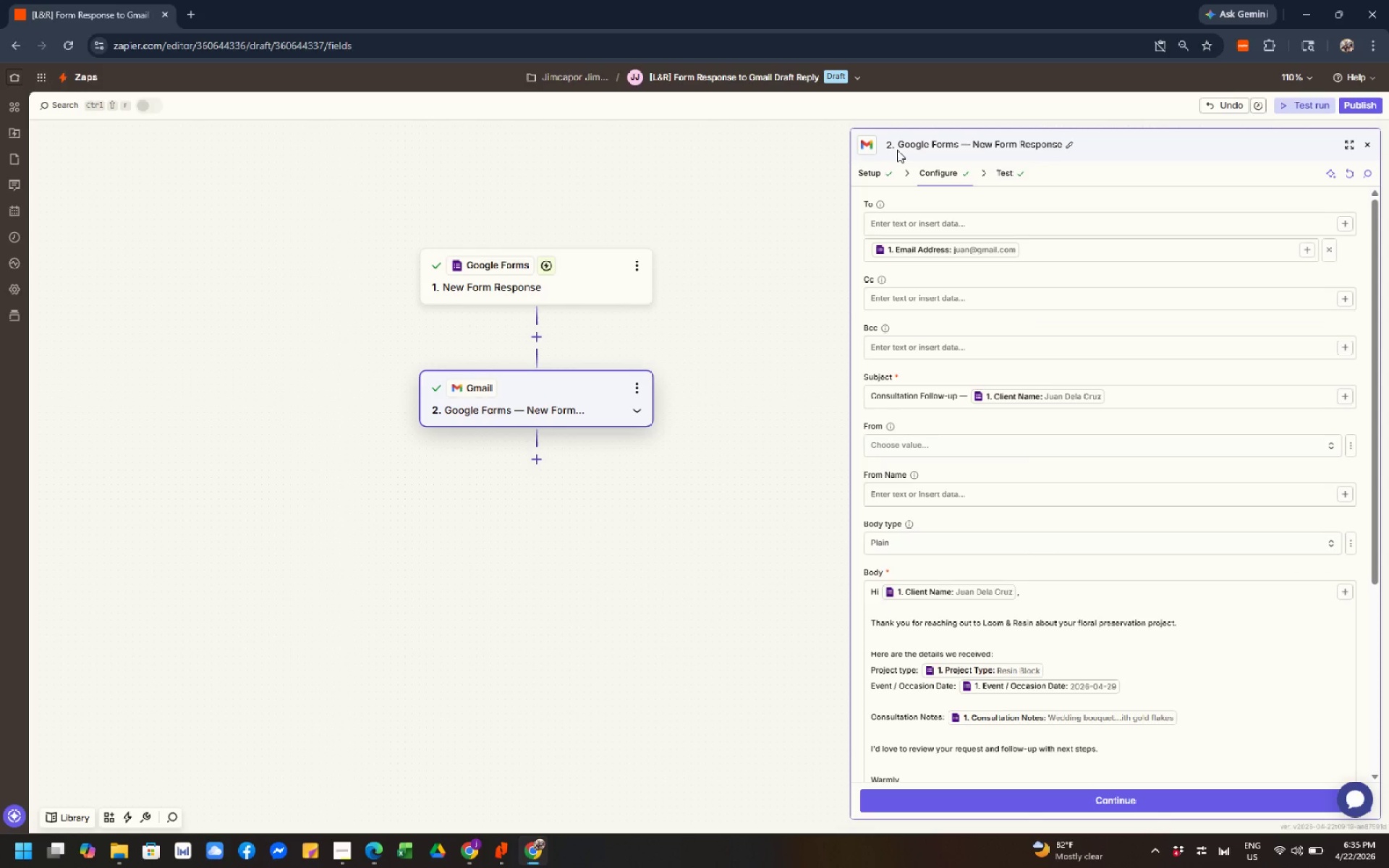 
wait(6.02)
 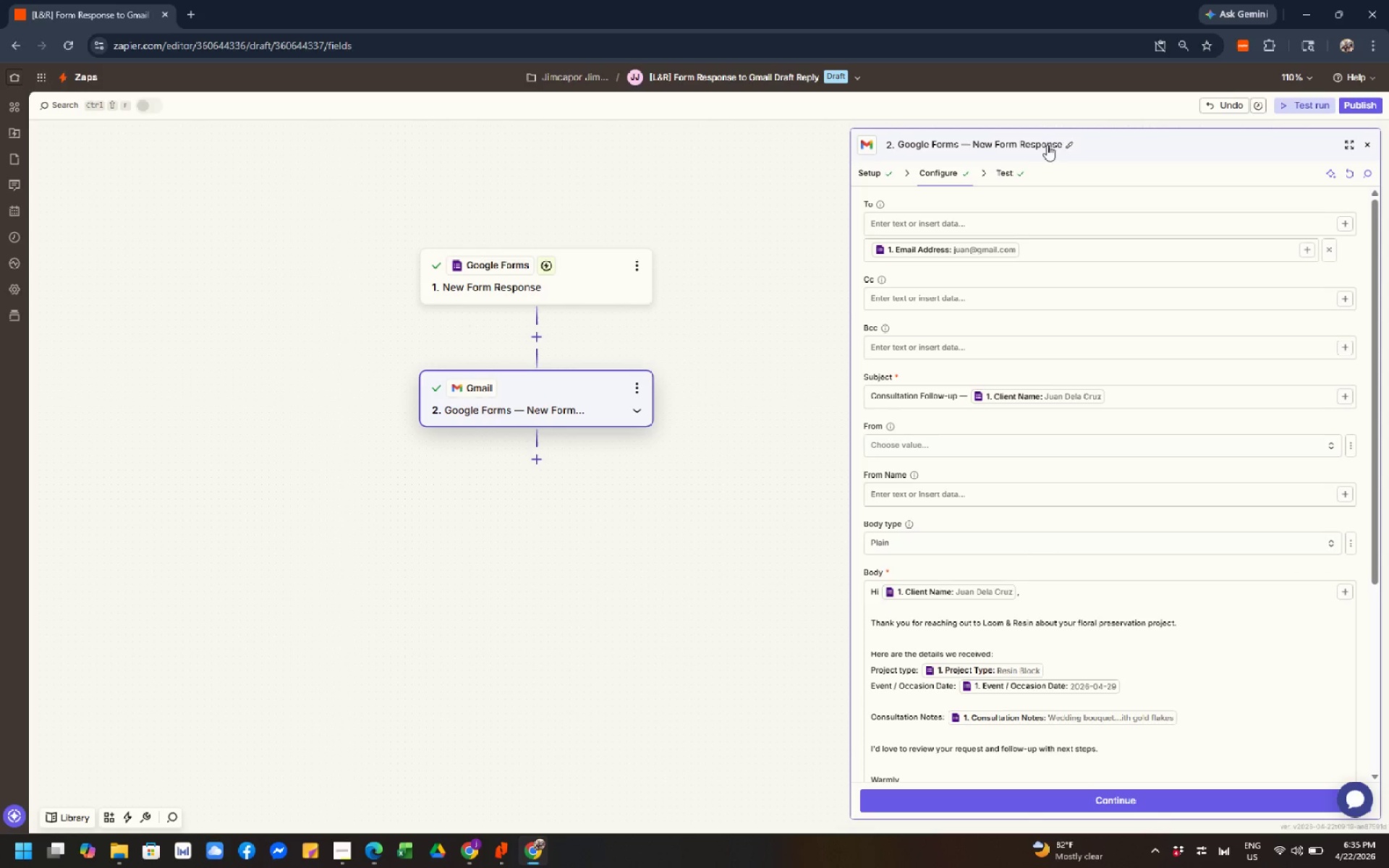 
left_click_drag(start_coordinate=[897, 148], to_coordinate=[1061, 146])
 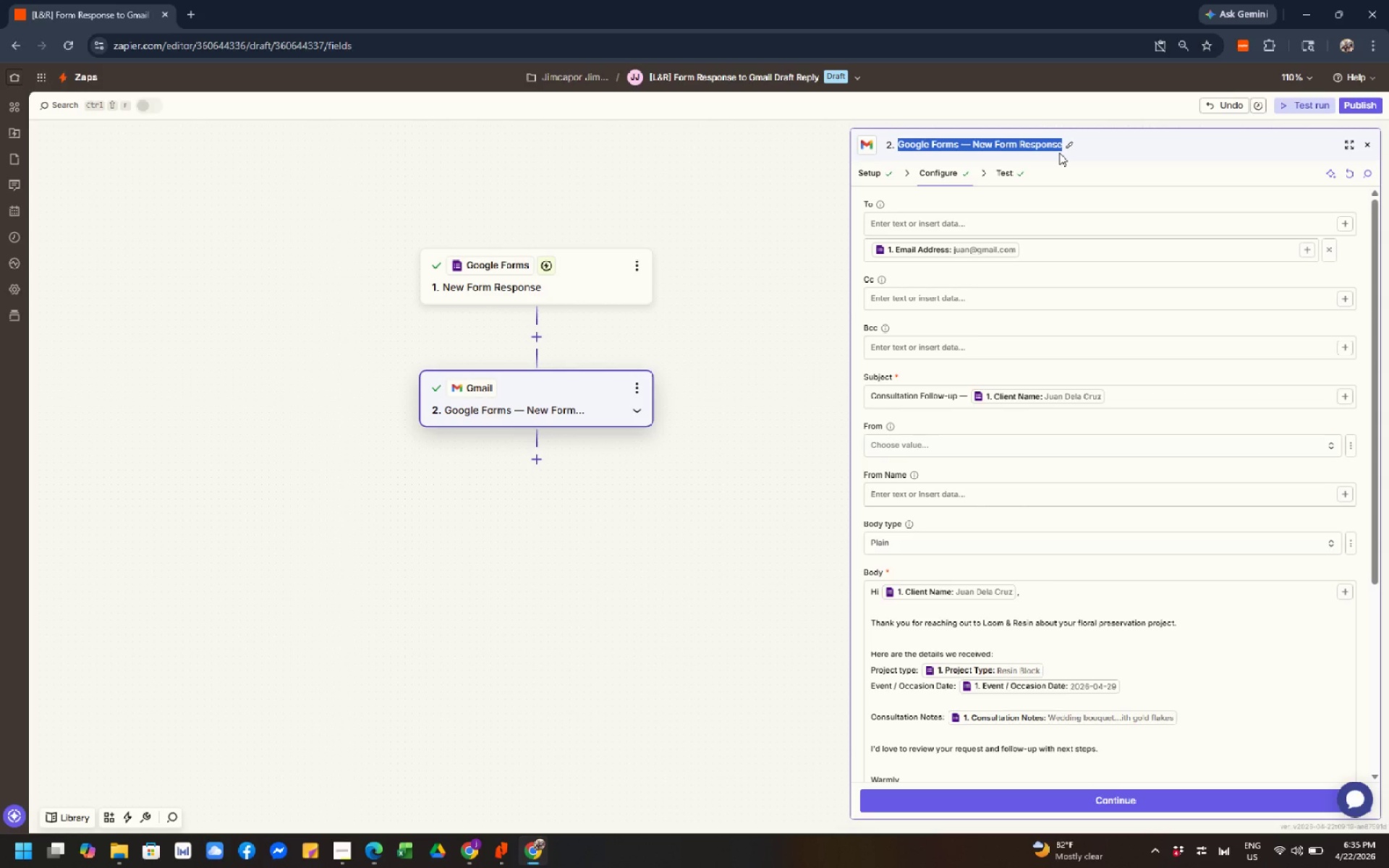 
key(Control+C)
 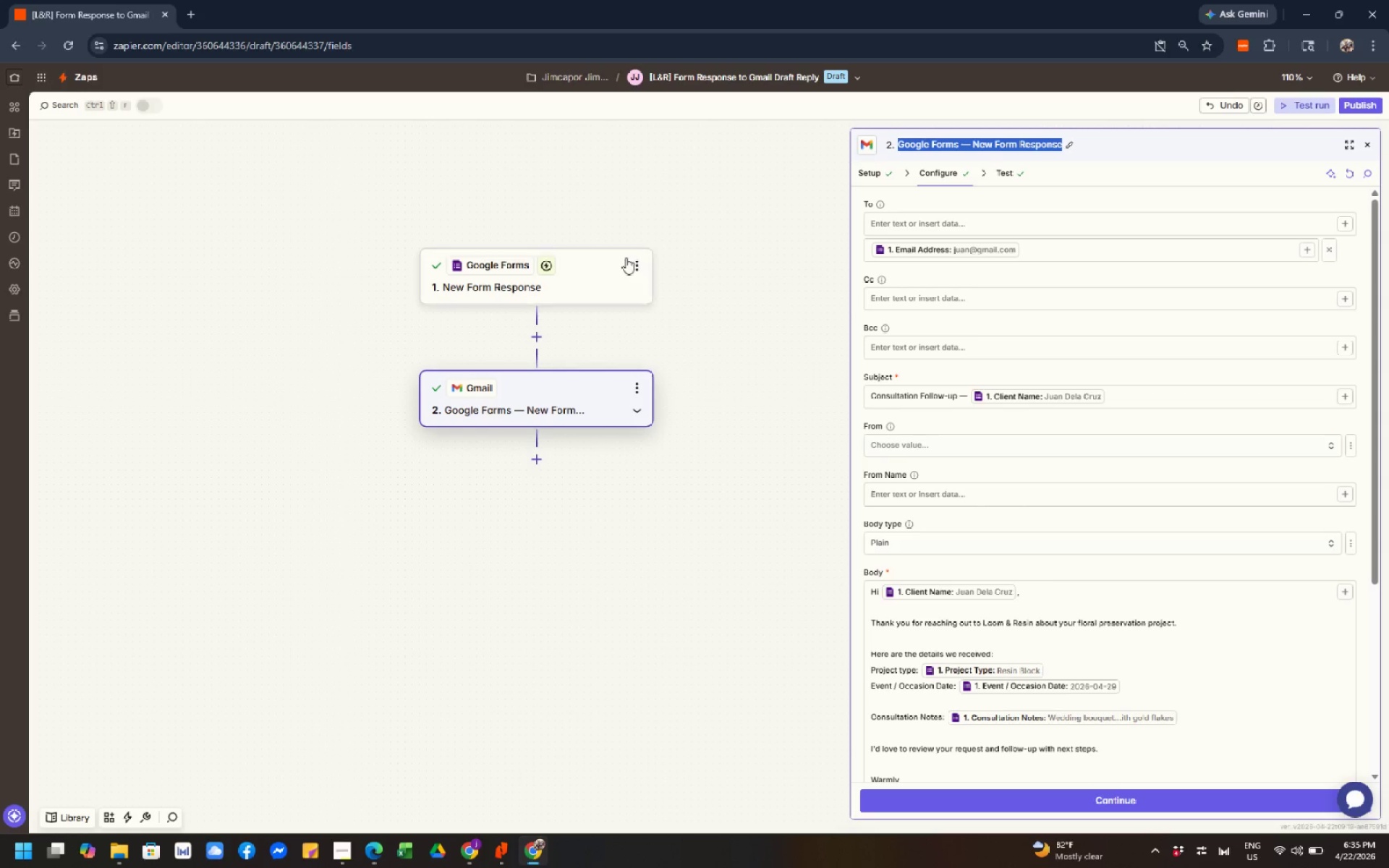 
left_click([612, 284])
 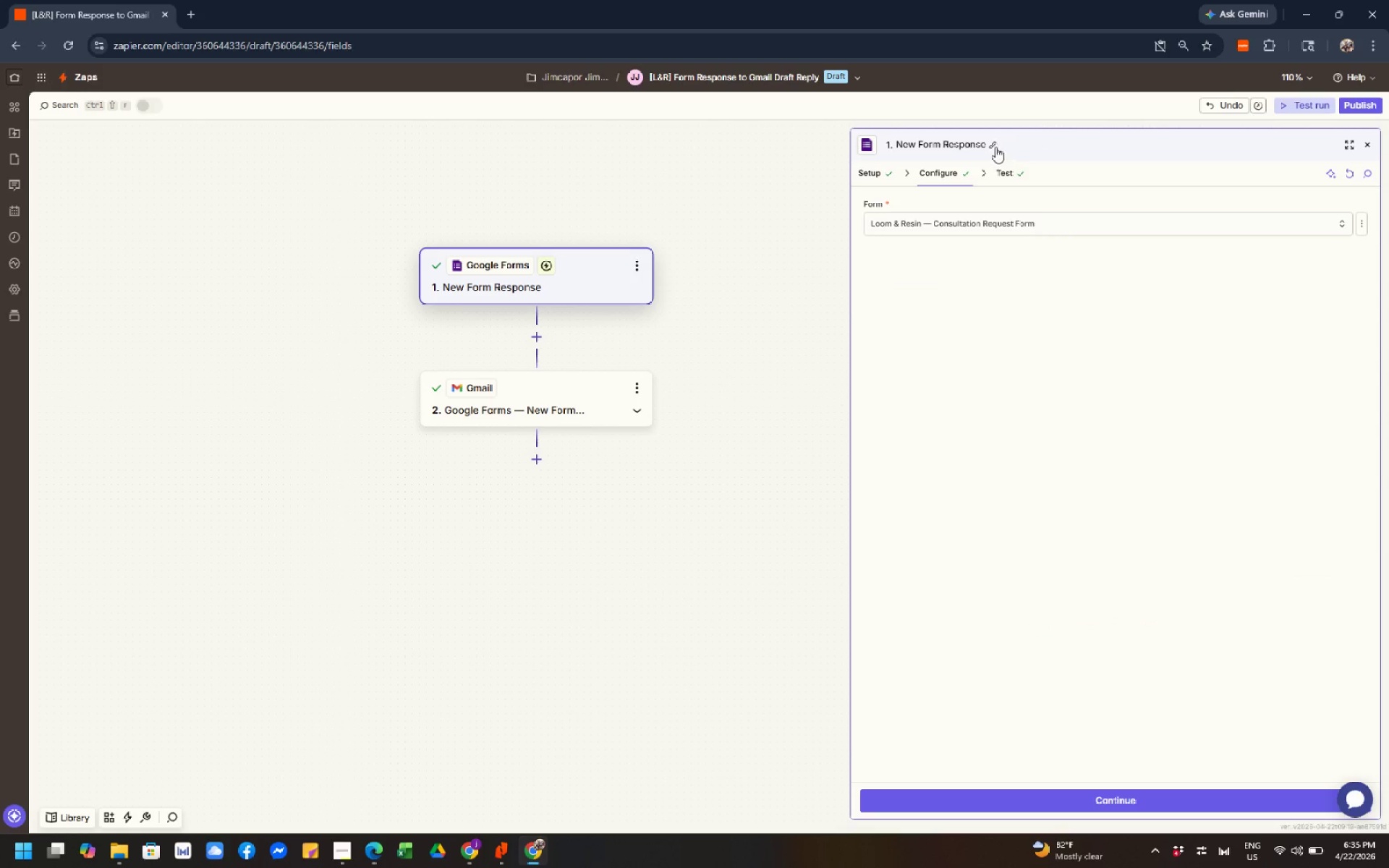 
left_click([995, 145])
 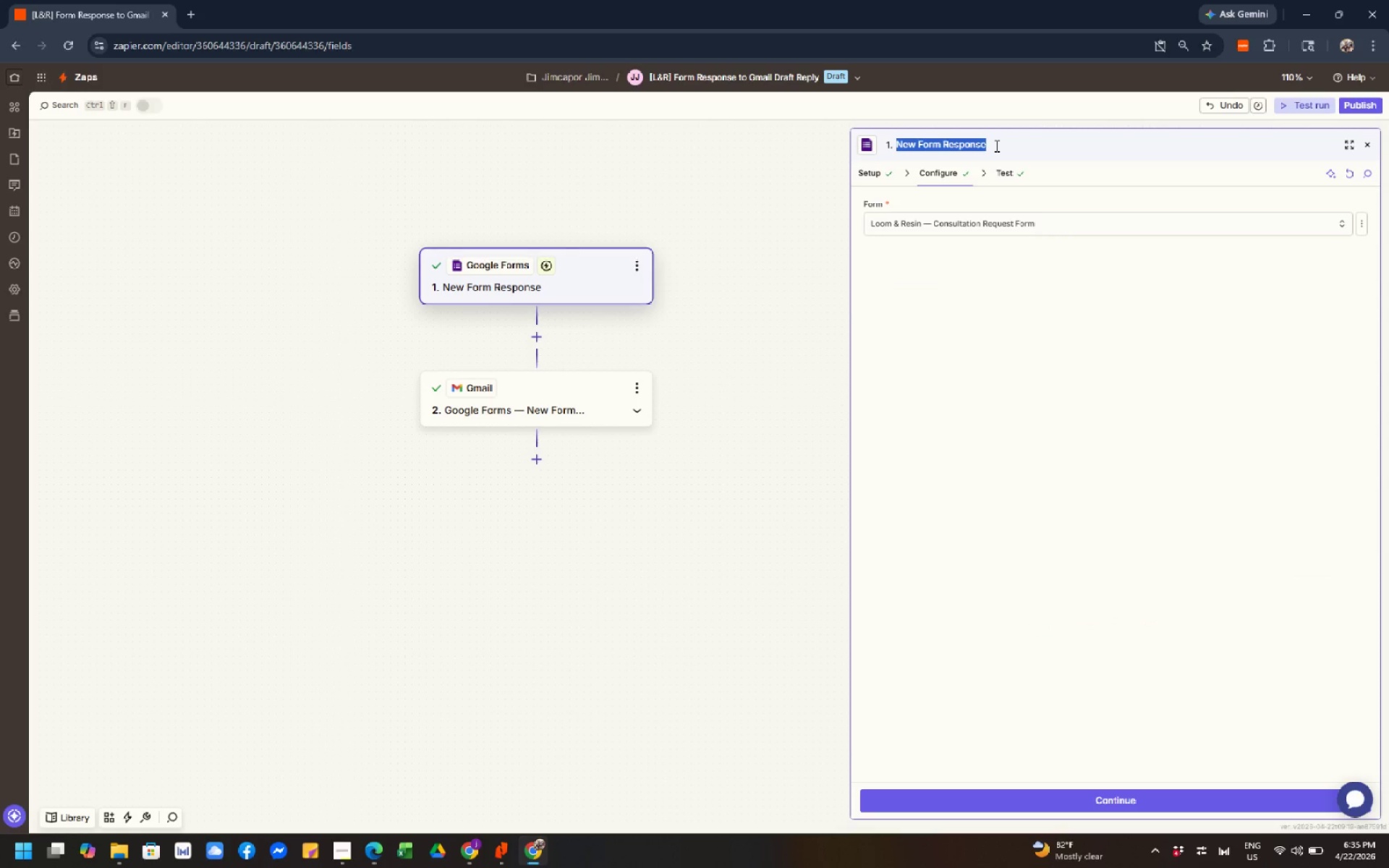 
key(Control+ControlLeft)
 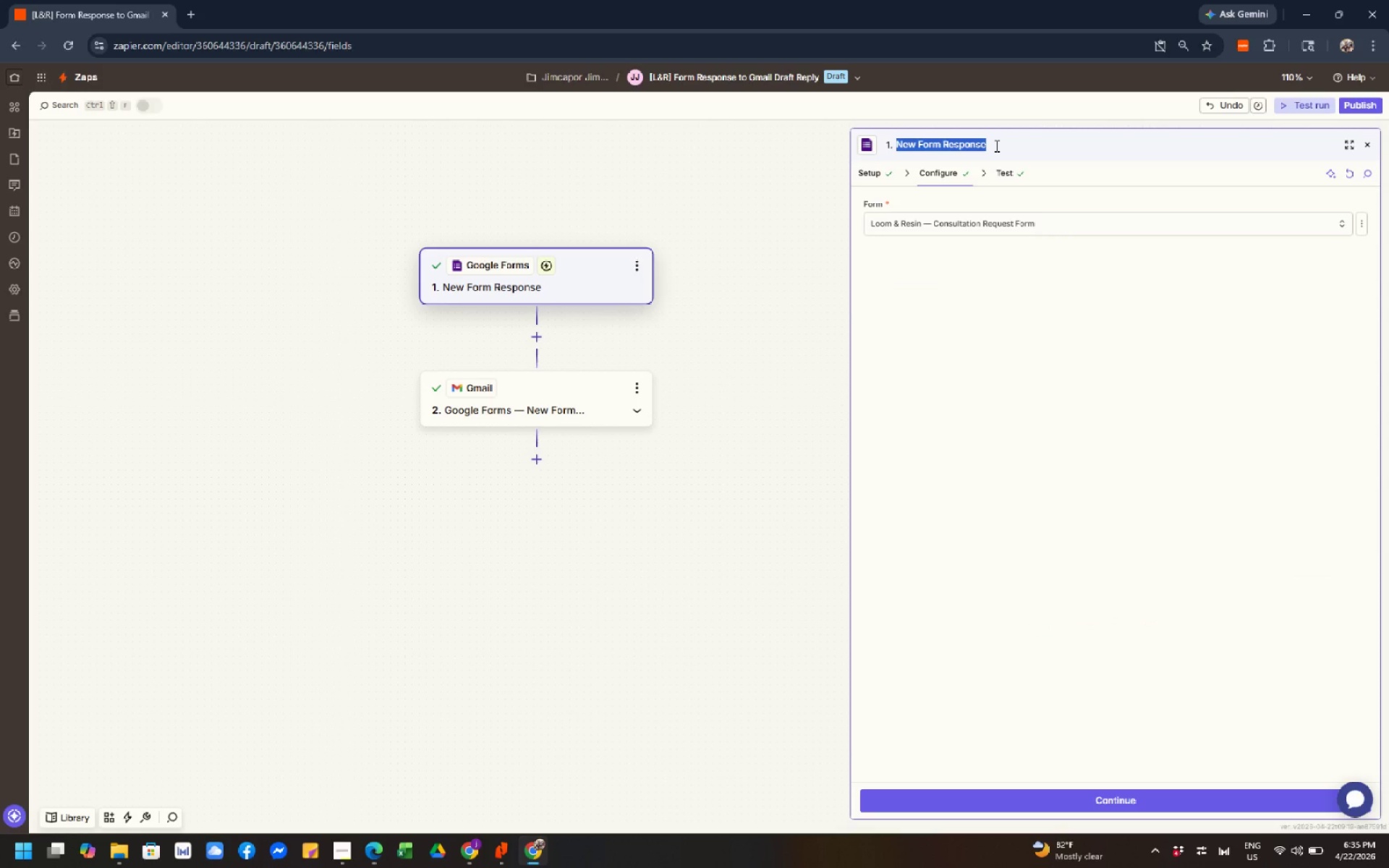 
key(Control+V)
 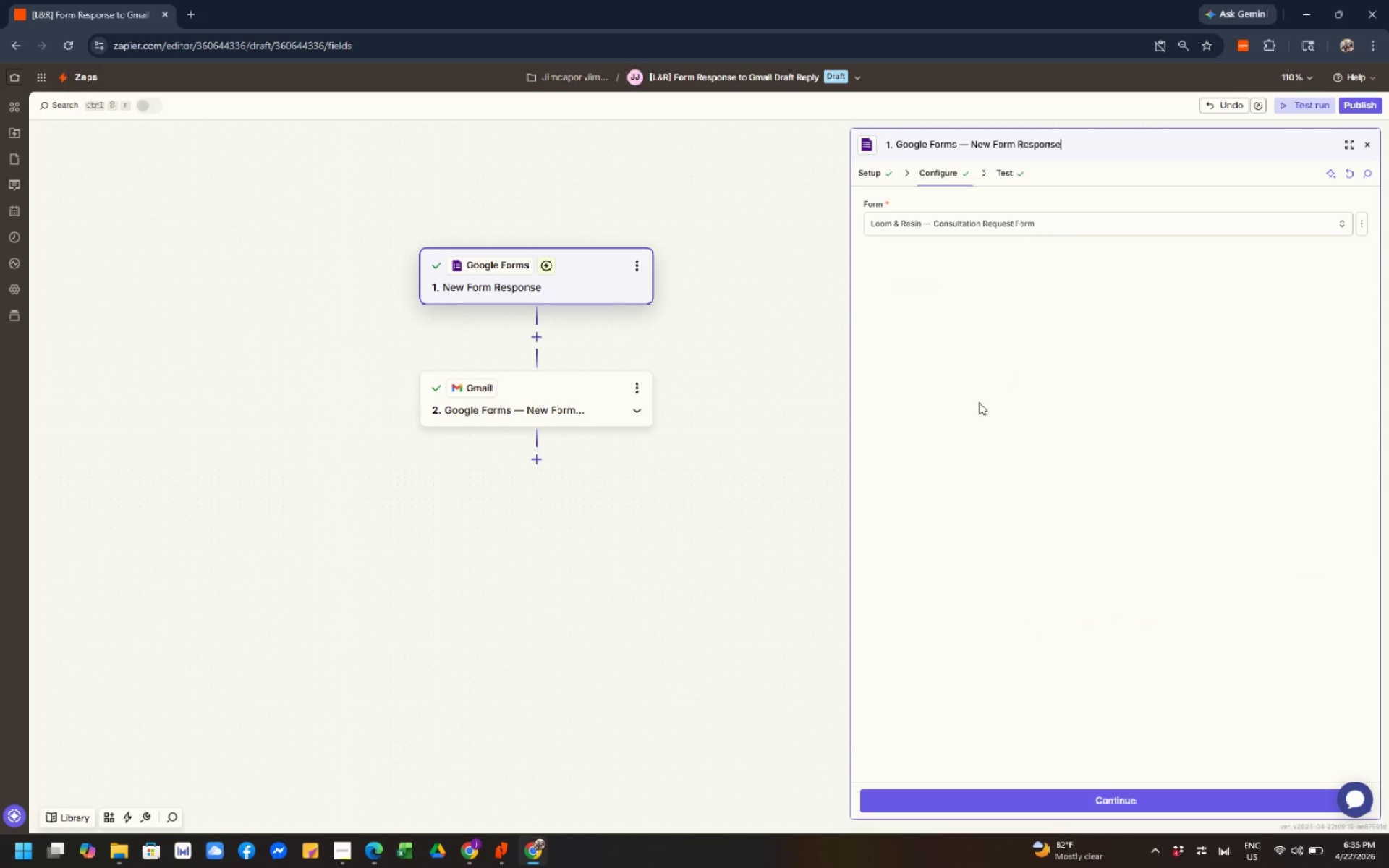 
left_click([975, 406])
 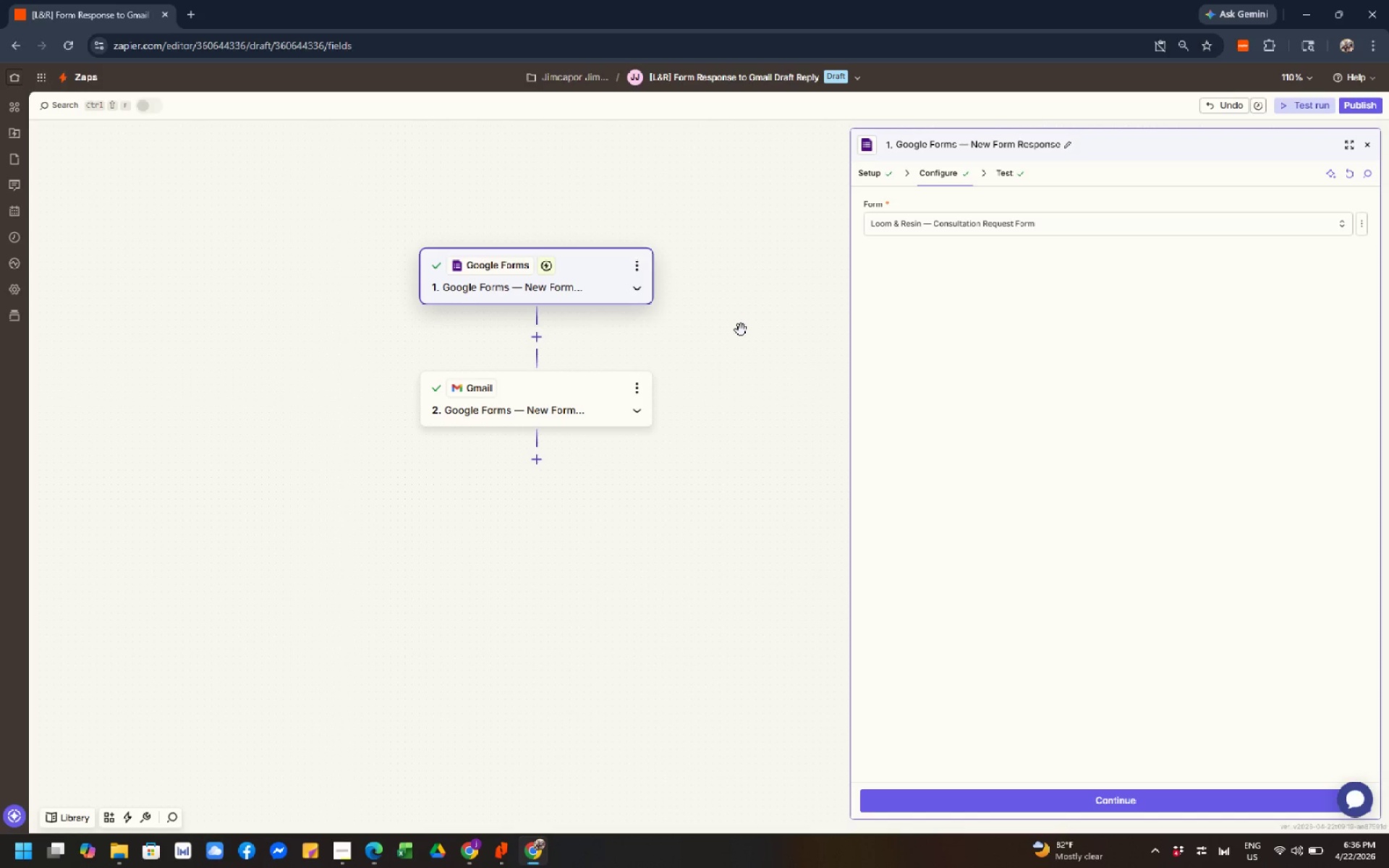 
wait(21.89)
 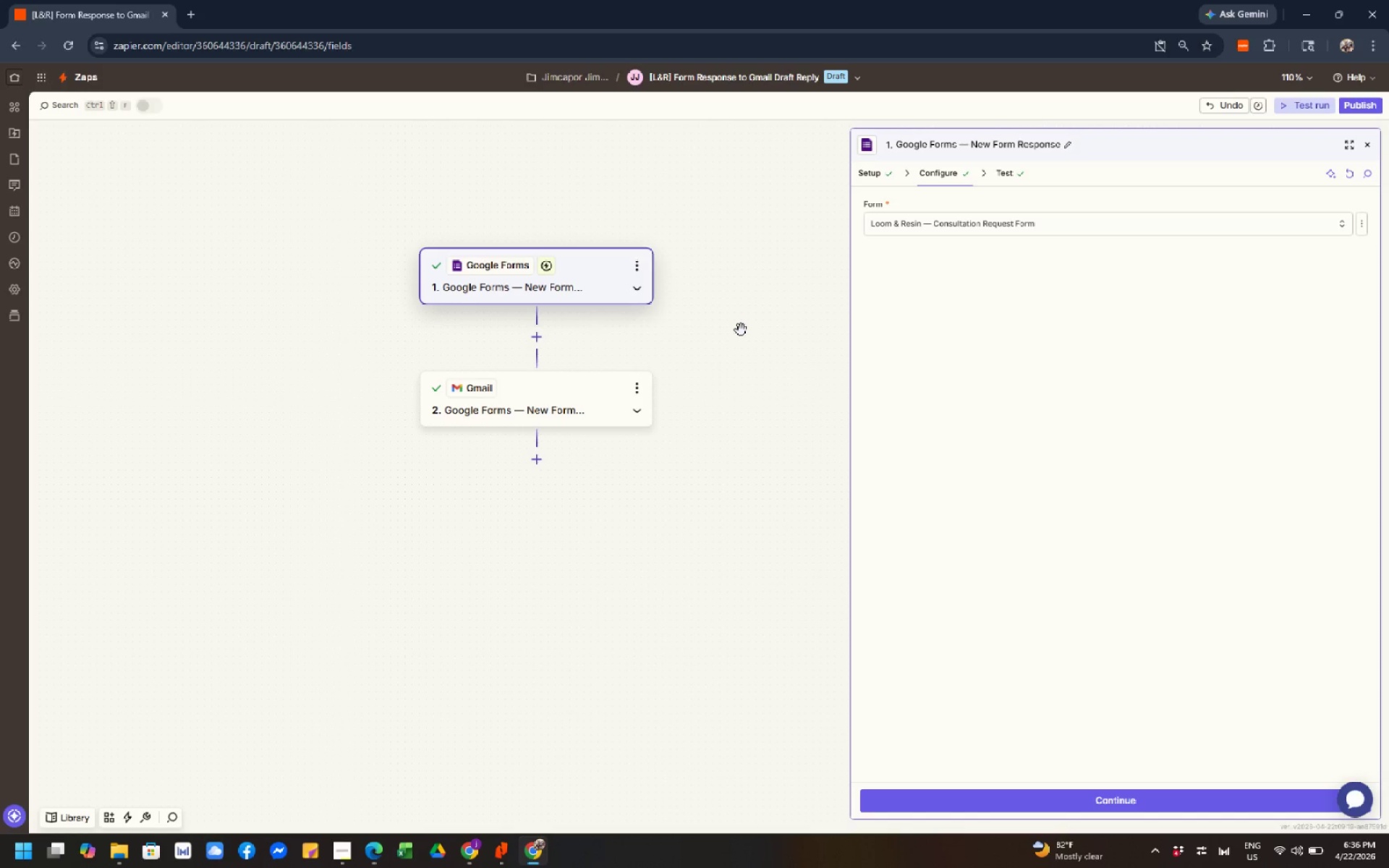 
left_click([644, 383])
 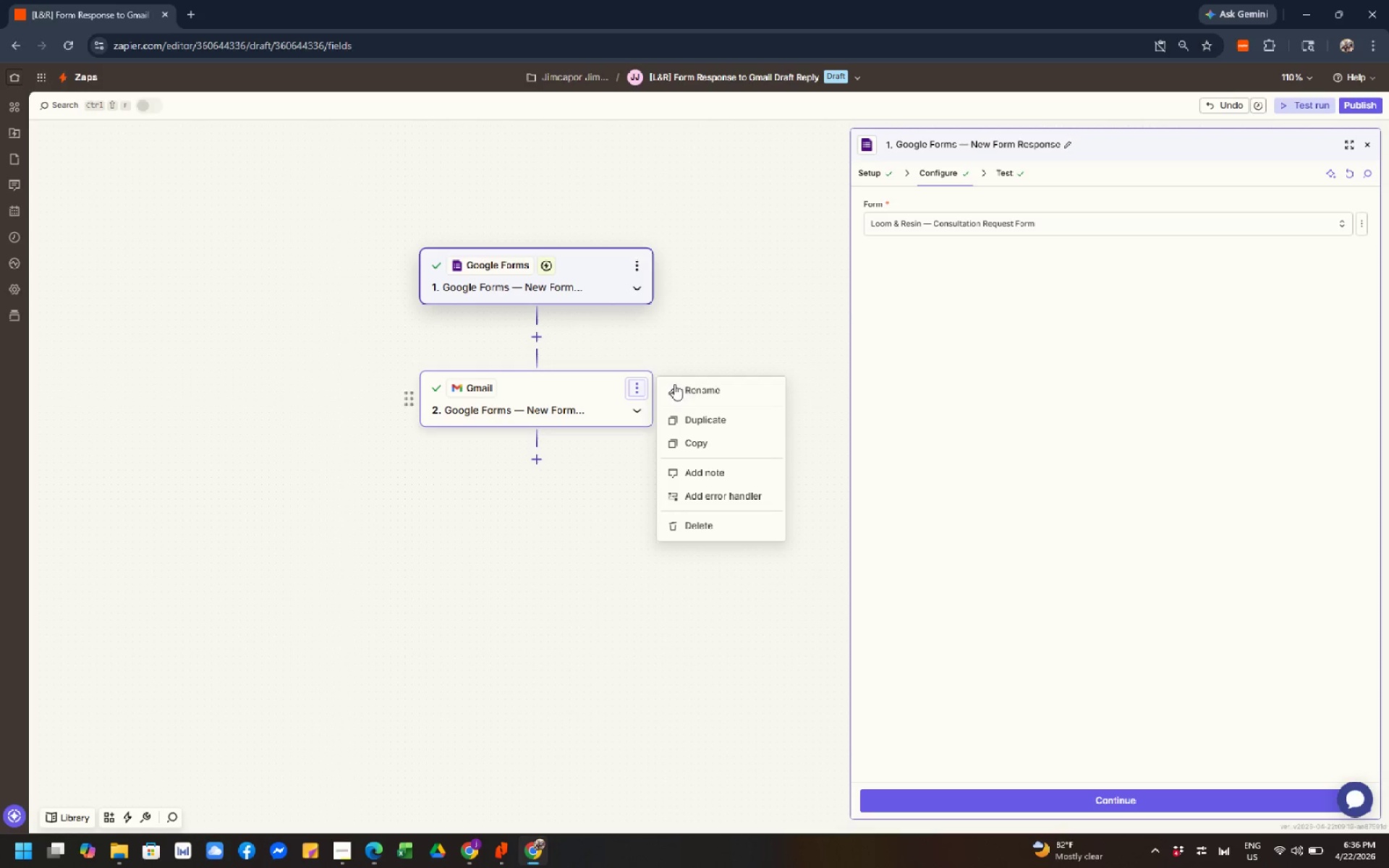 
left_click([694, 391])
 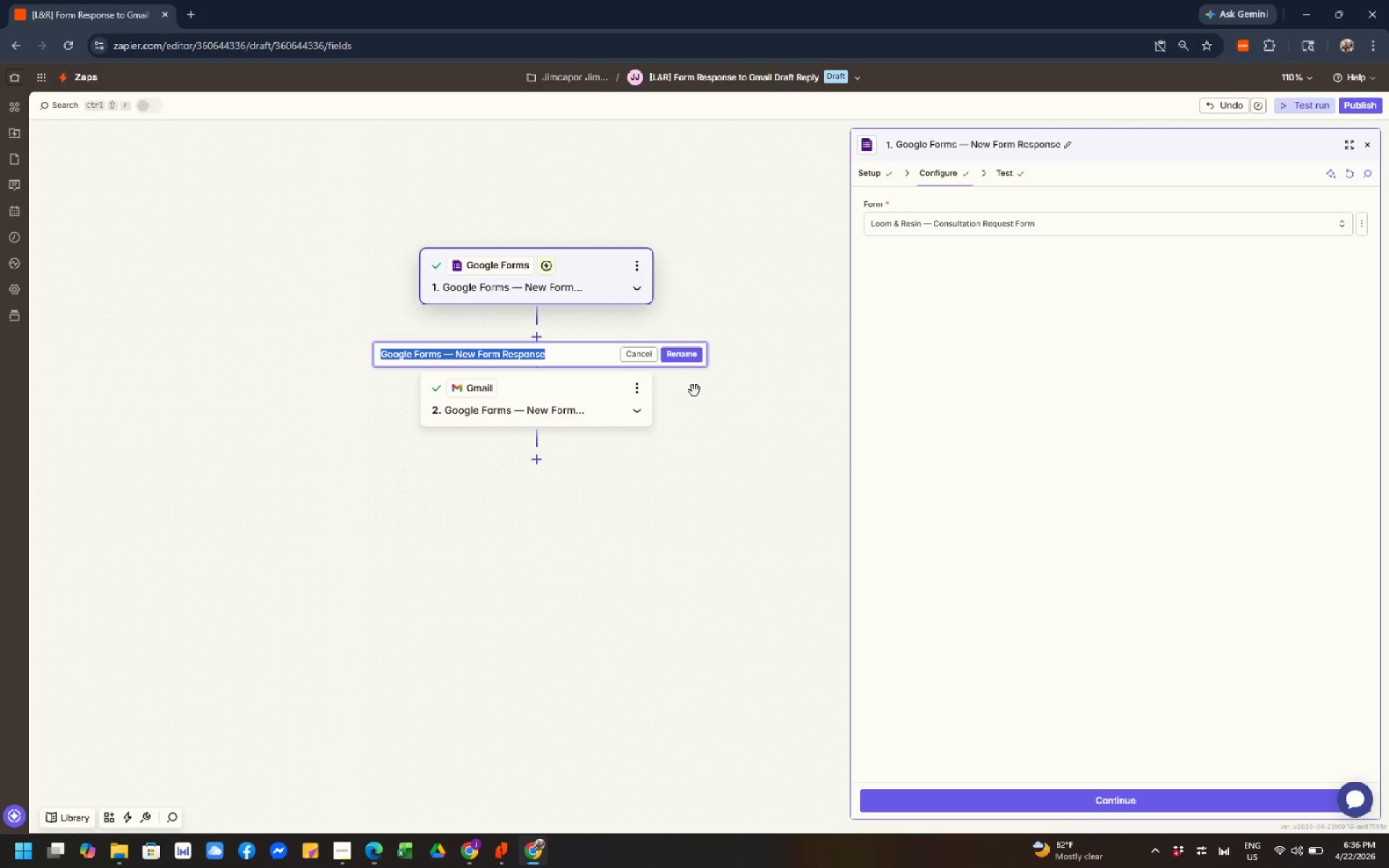 
wait(7.73)
 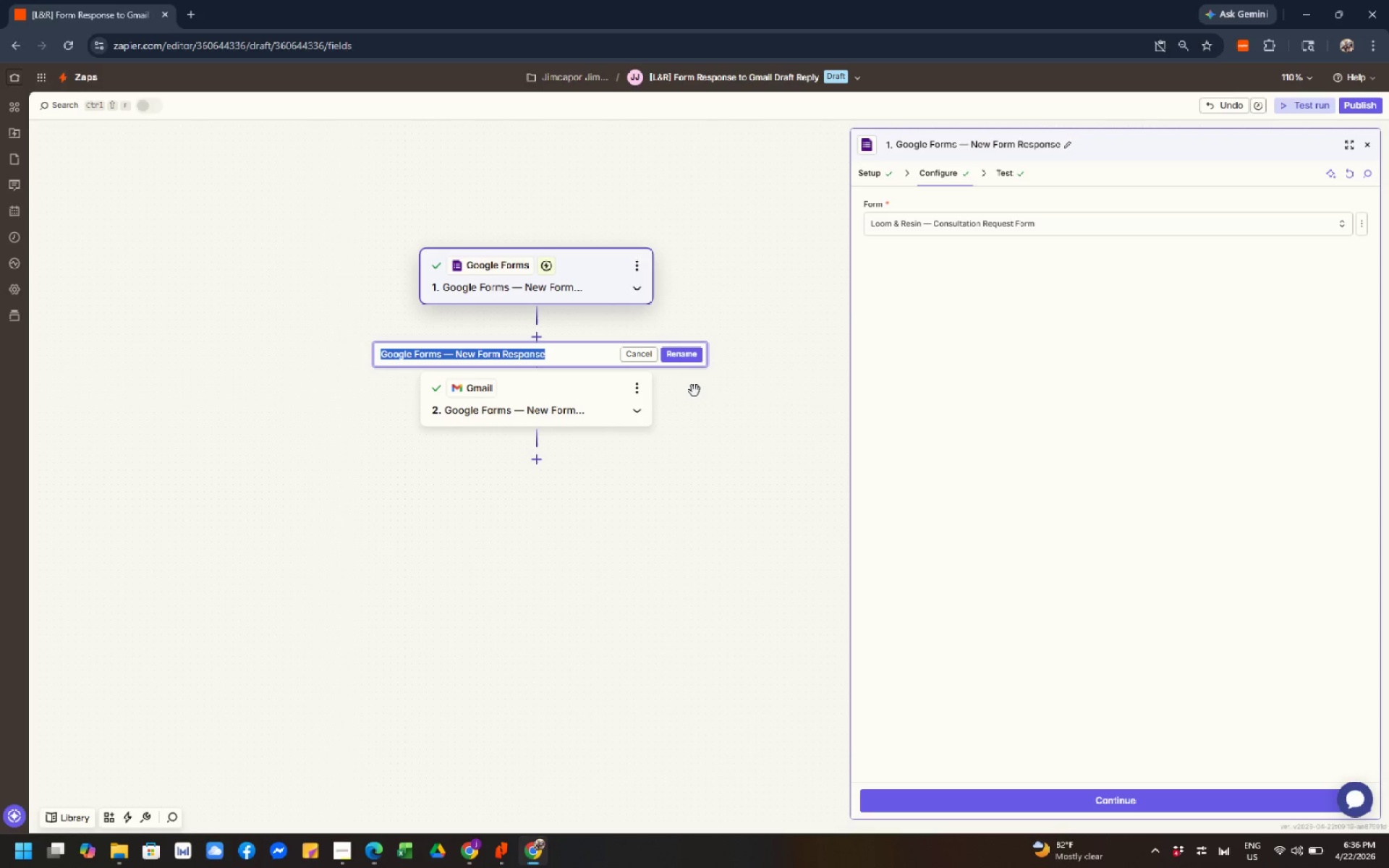 
type(Gmail 0151 Create Draft)
 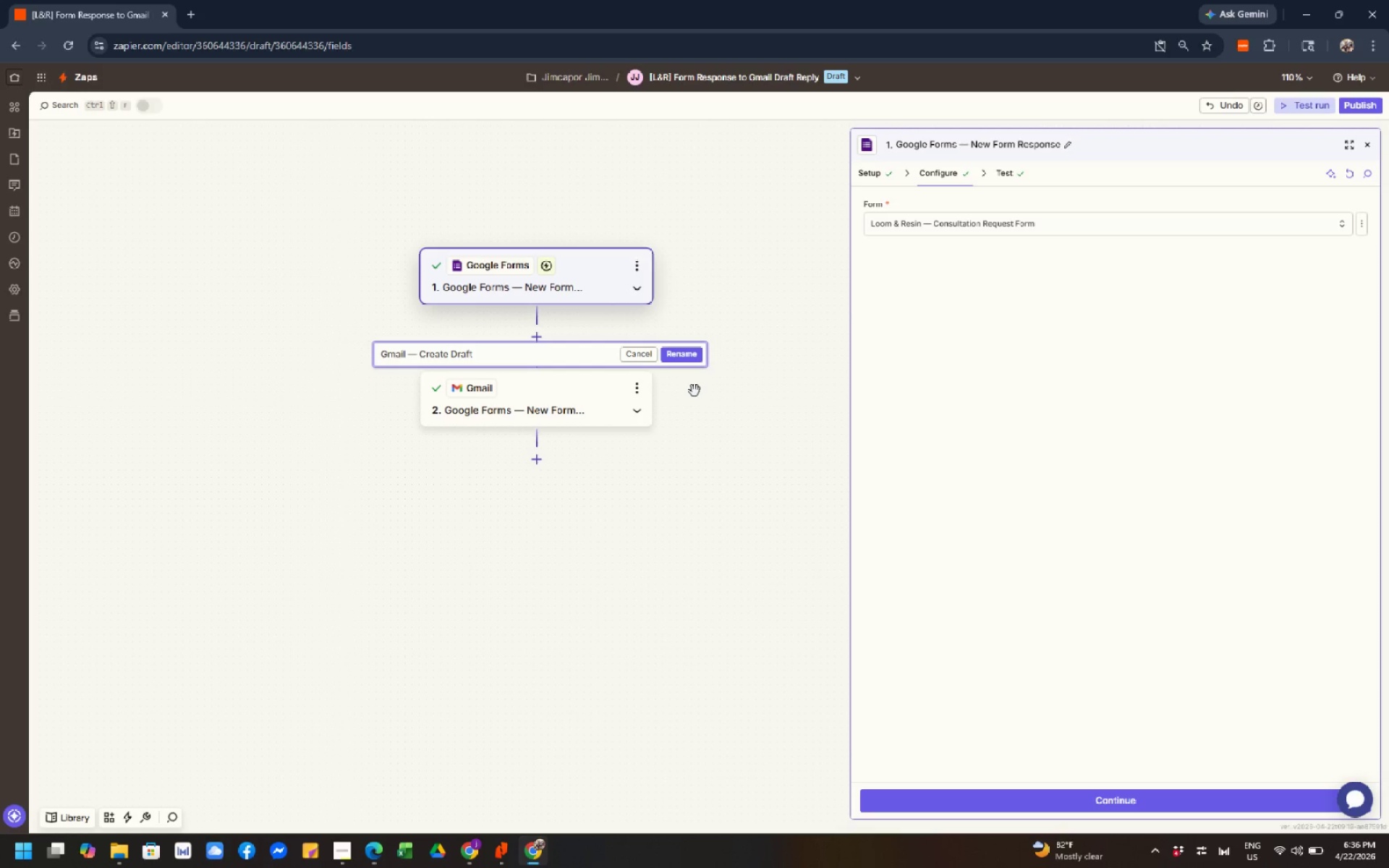 
hold_key(key=AltRight, duration=0.72)
 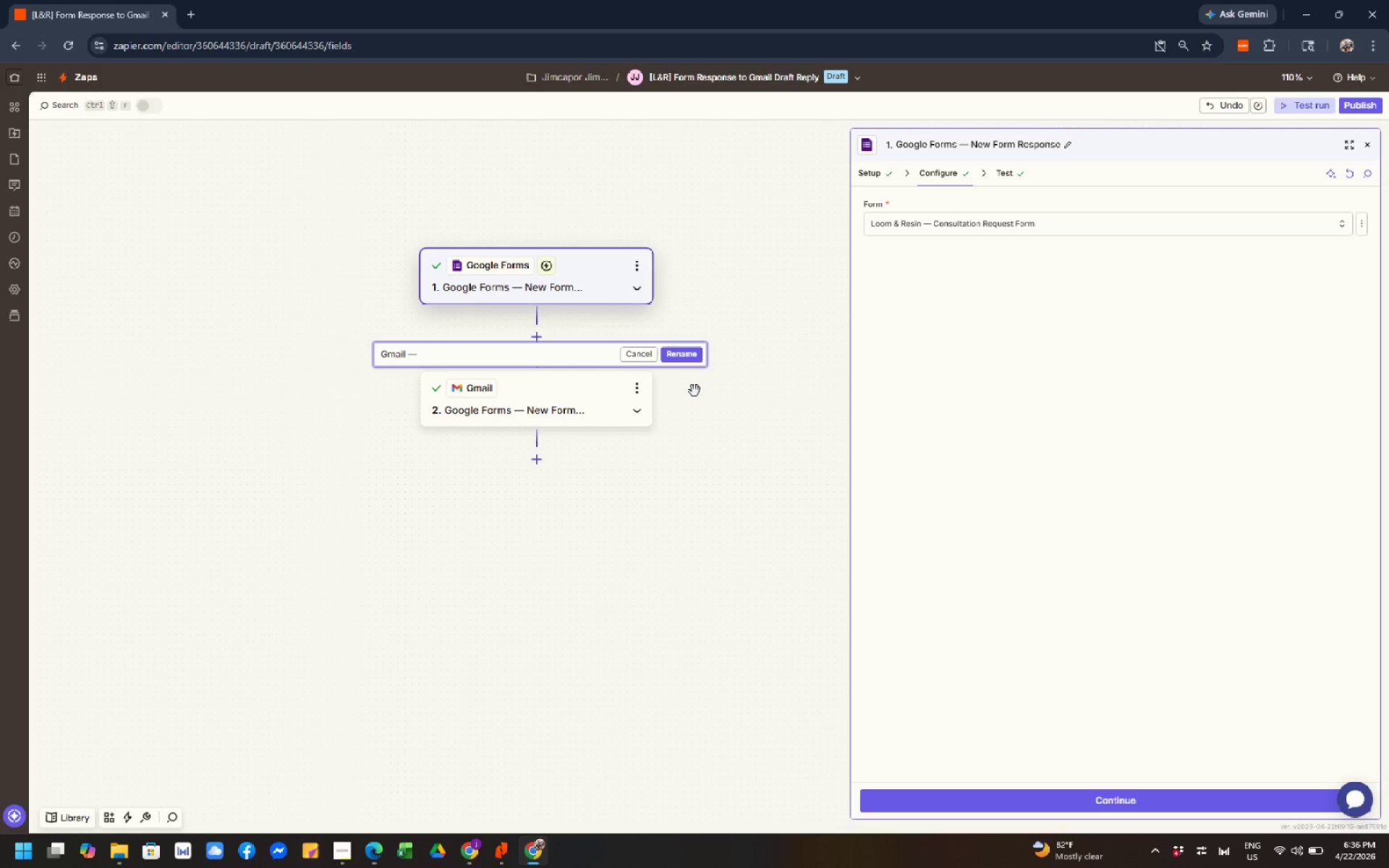 
wait(8.25)
 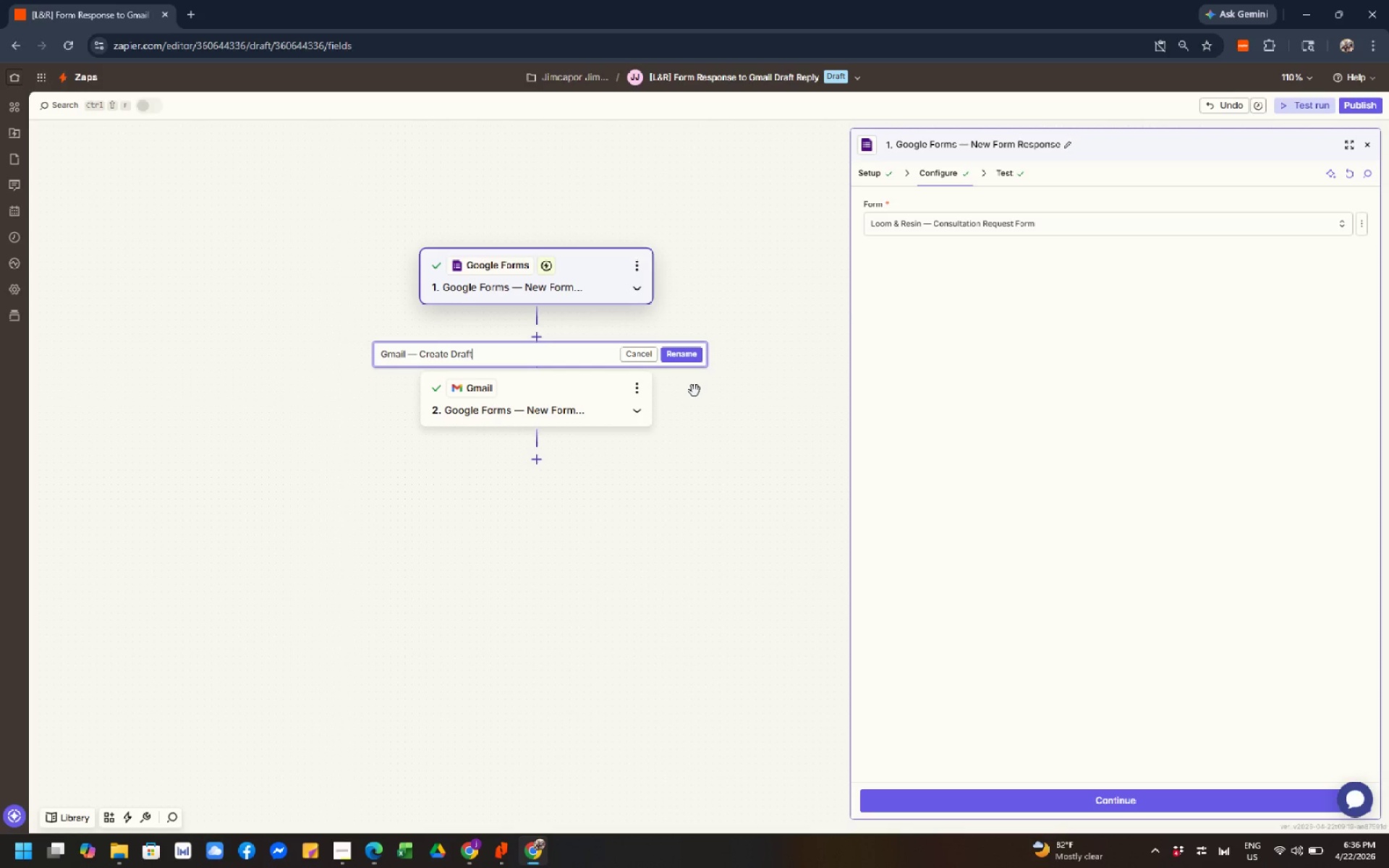 
type( Reply )
 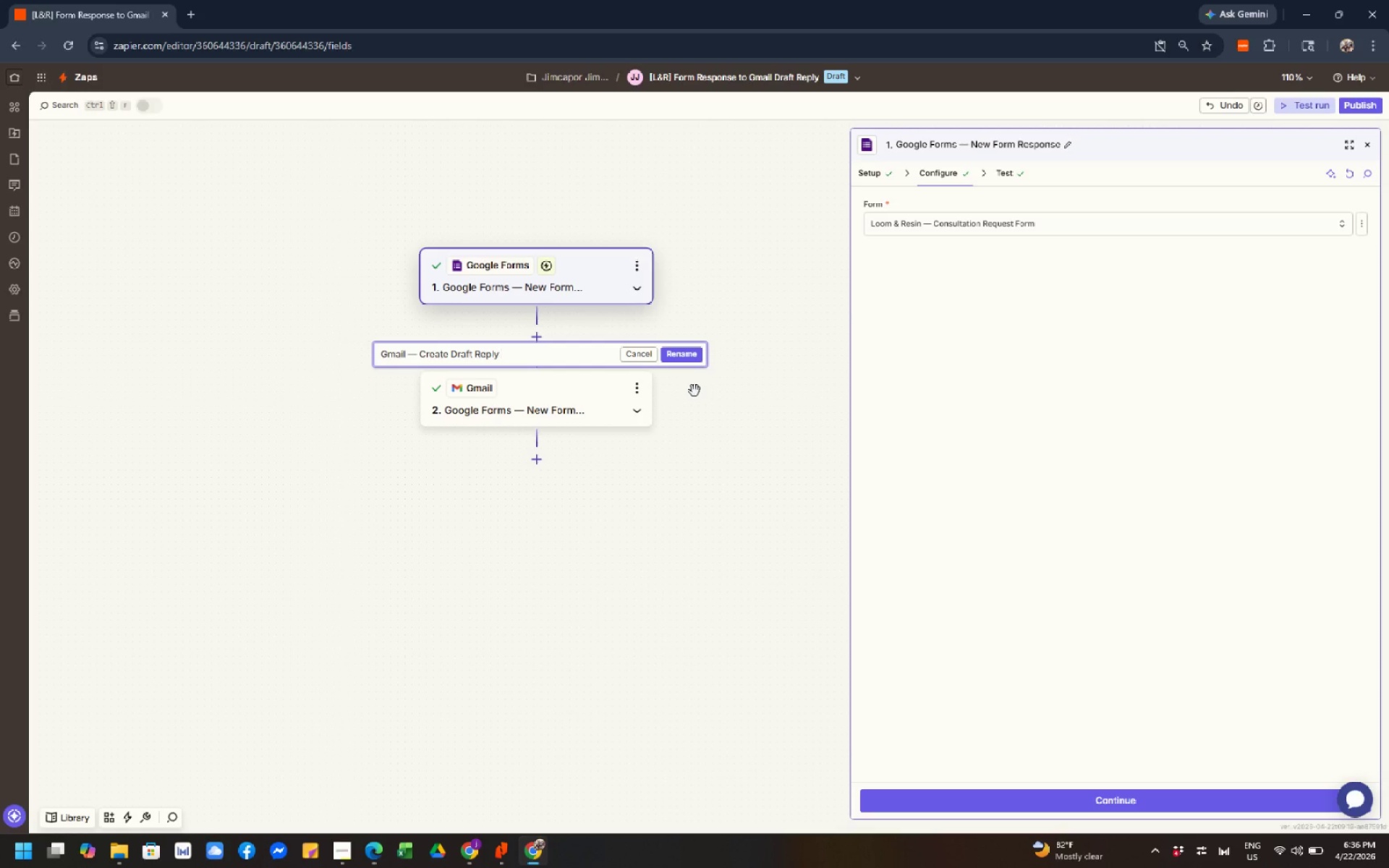 
wait(10.0)
 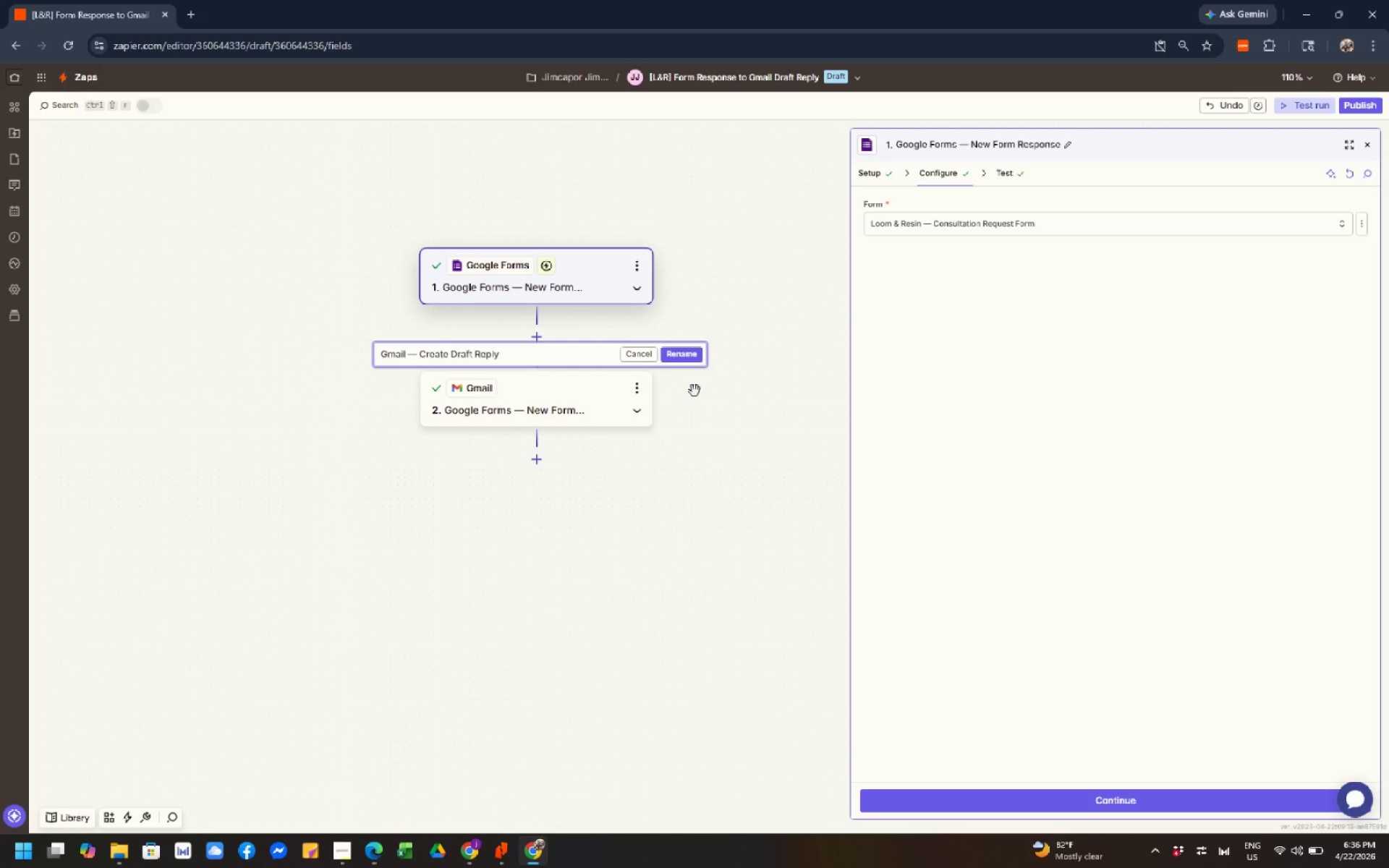 
left_click([694, 358])
 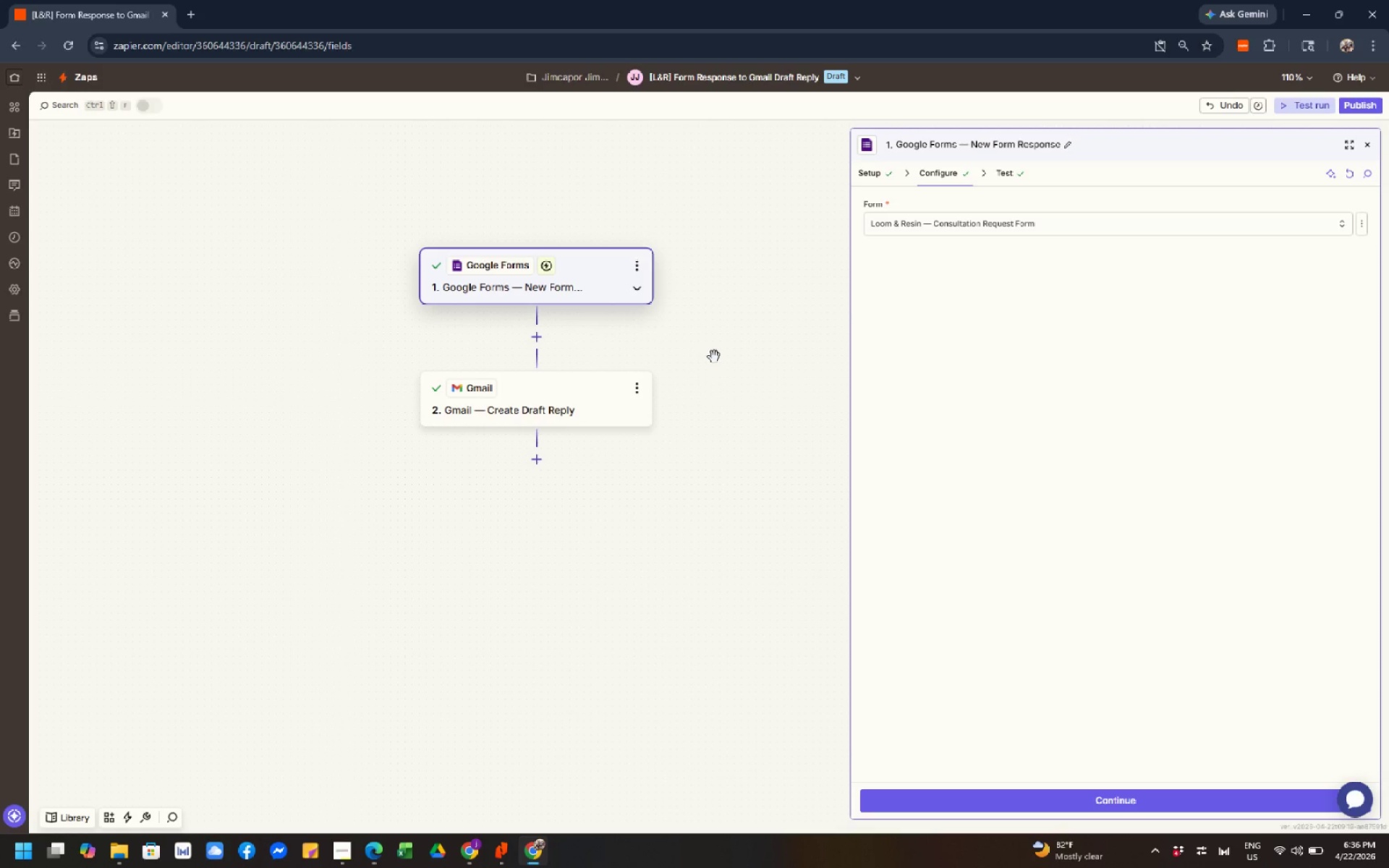 
wait(6.47)
 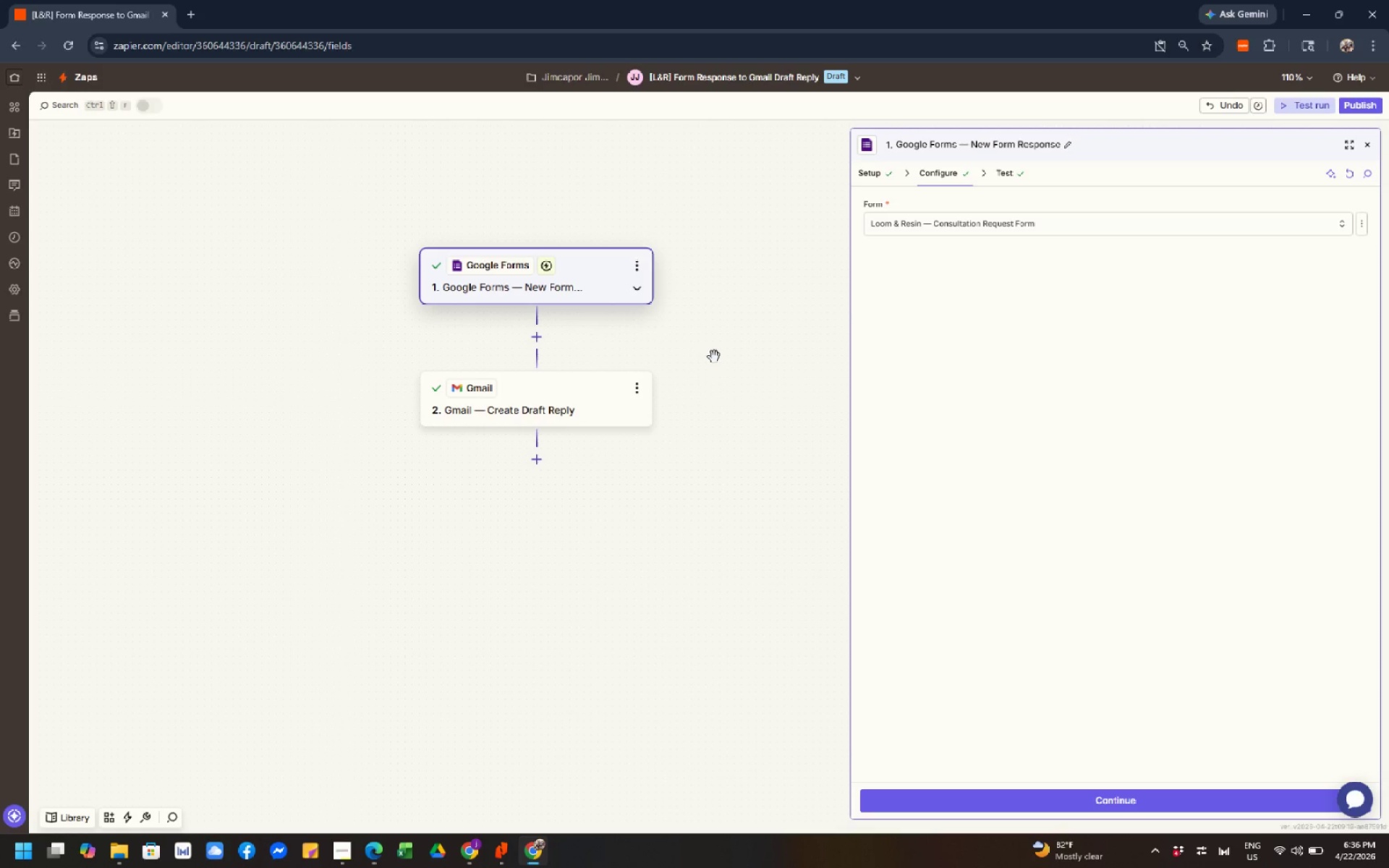 
left_click([725, 349])
 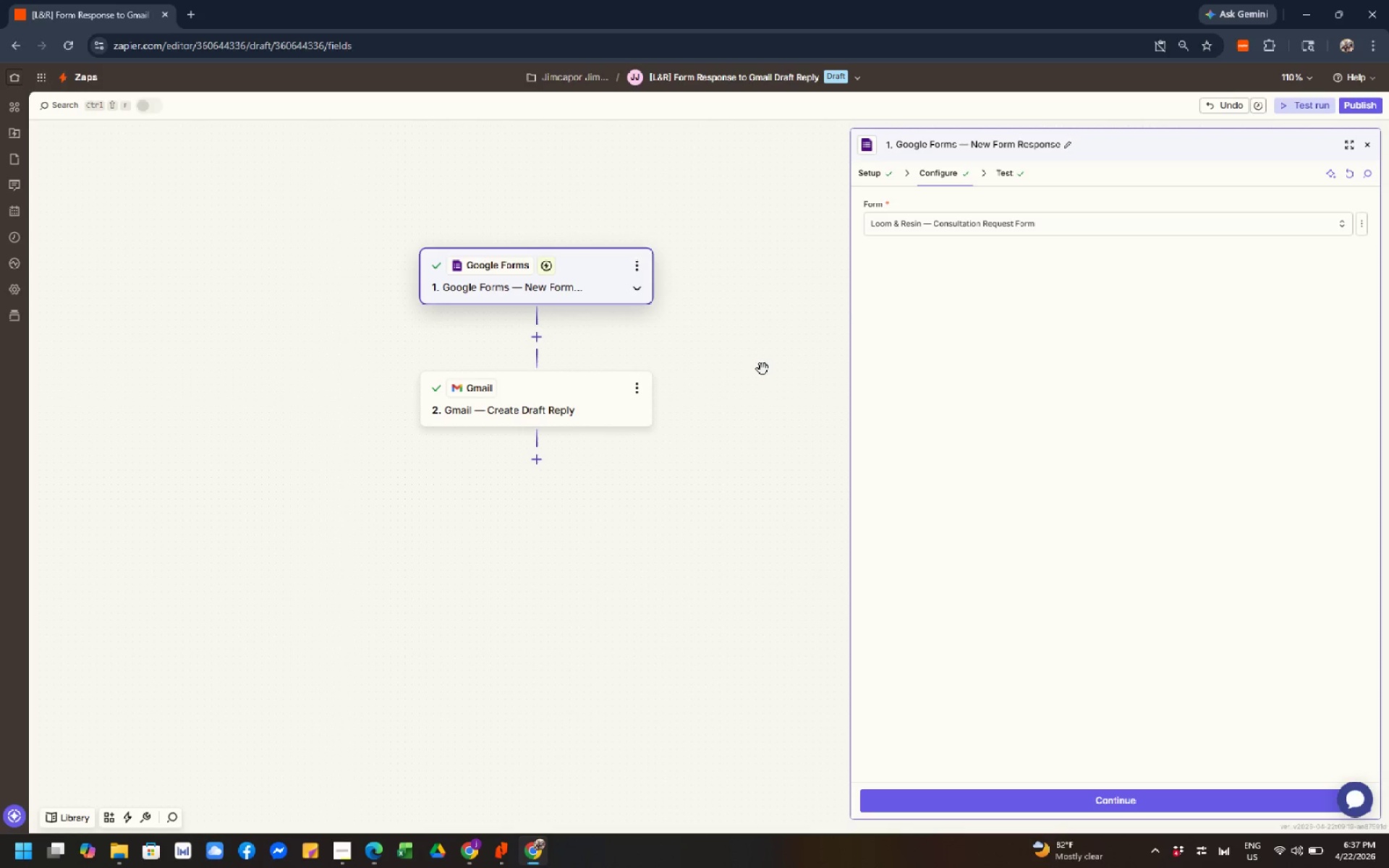 
left_click([790, 427])
 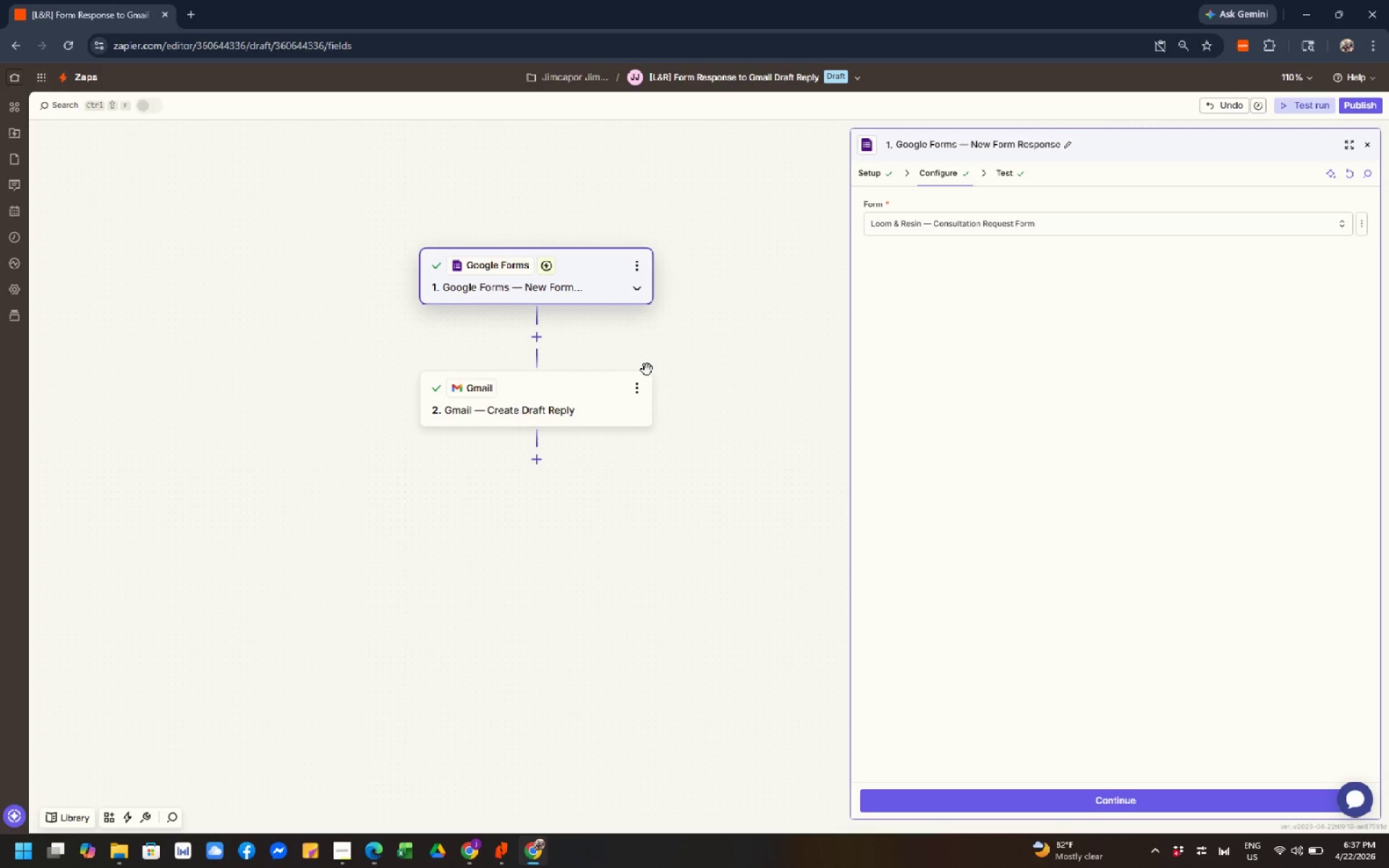 
left_click([598, 405])
 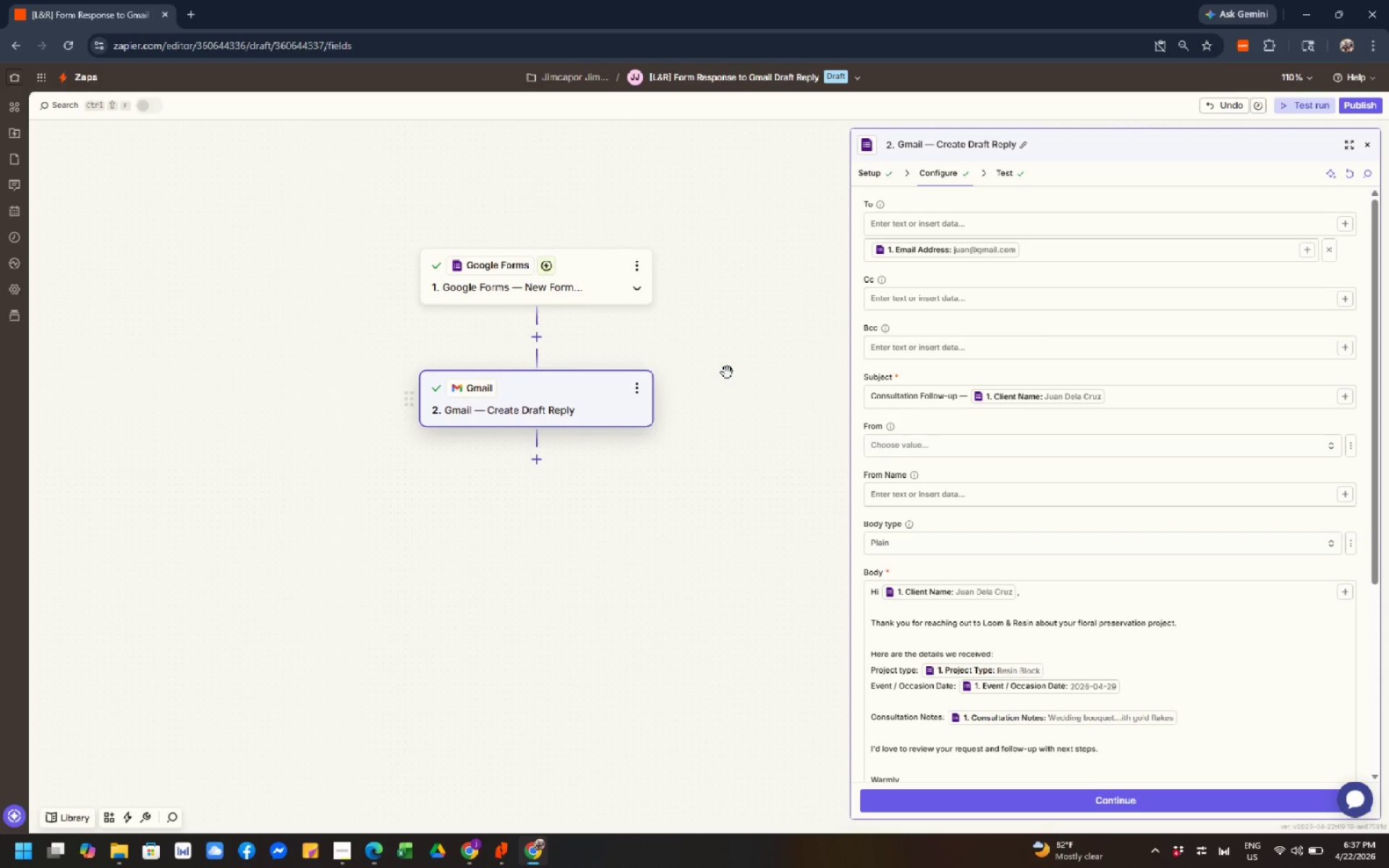 
left_click([731, 371])
 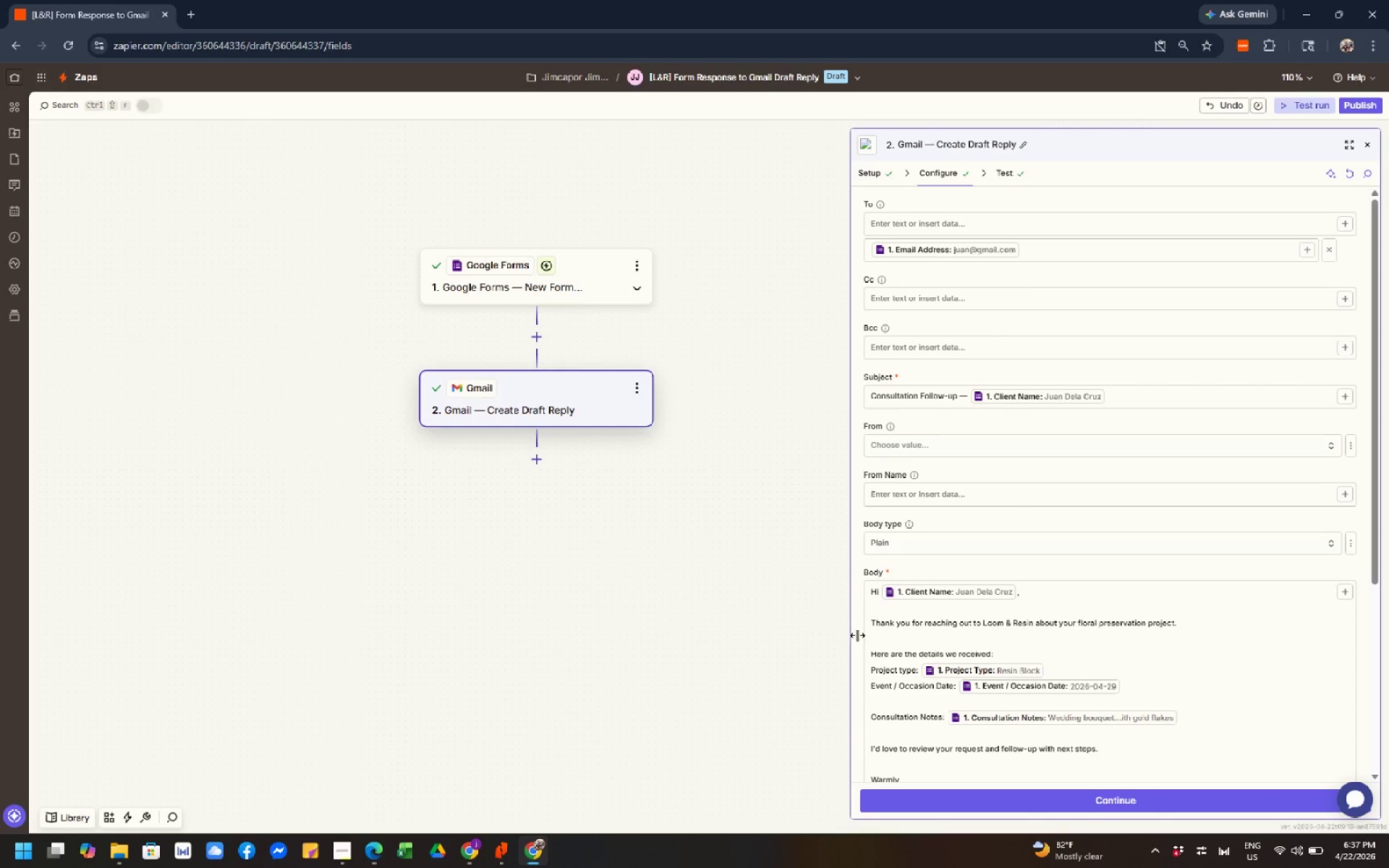 
scroll: coordinate [1147, 566], scroll_direction: down, amount: 2.0
 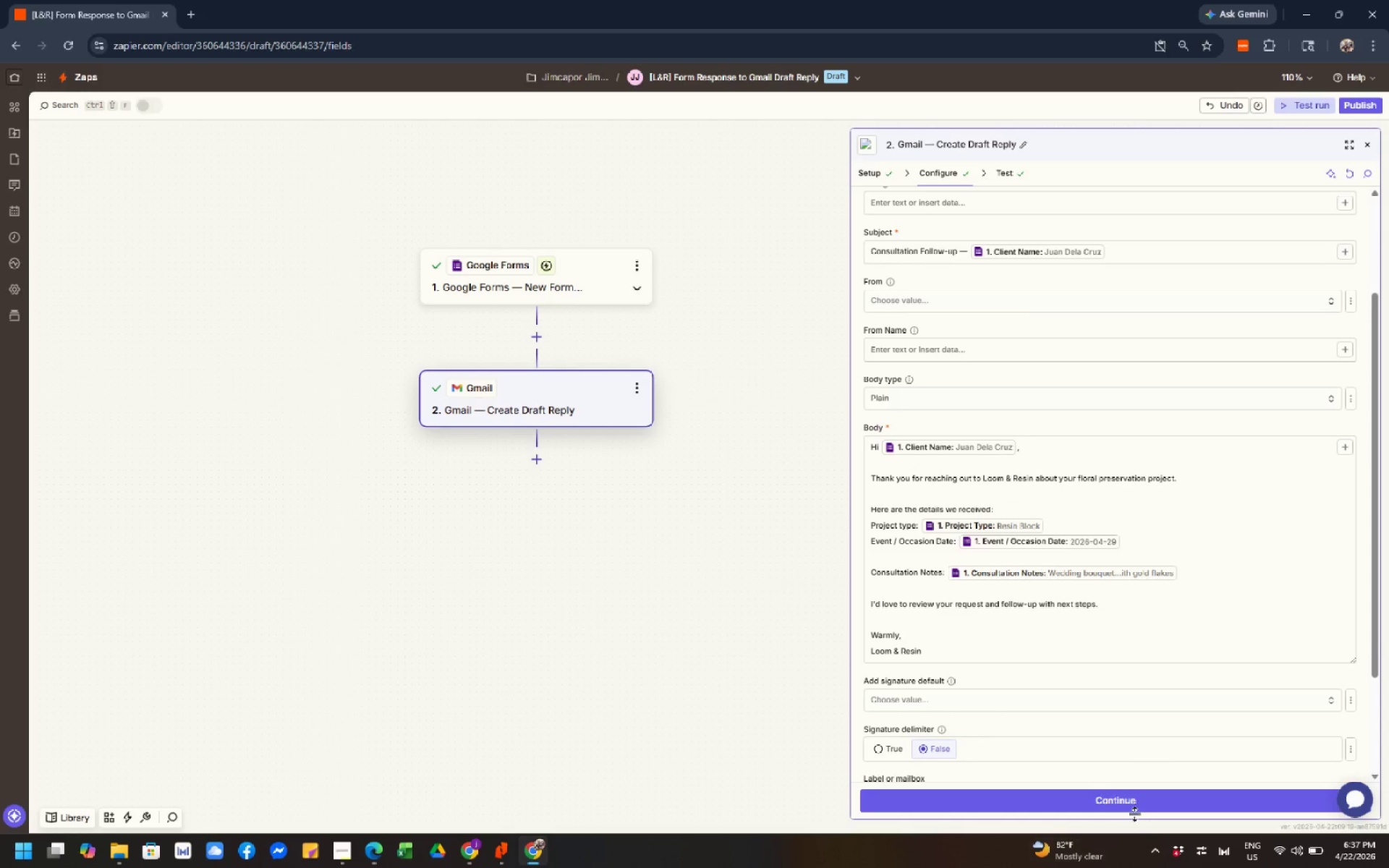 
left_click([1135, 808])
 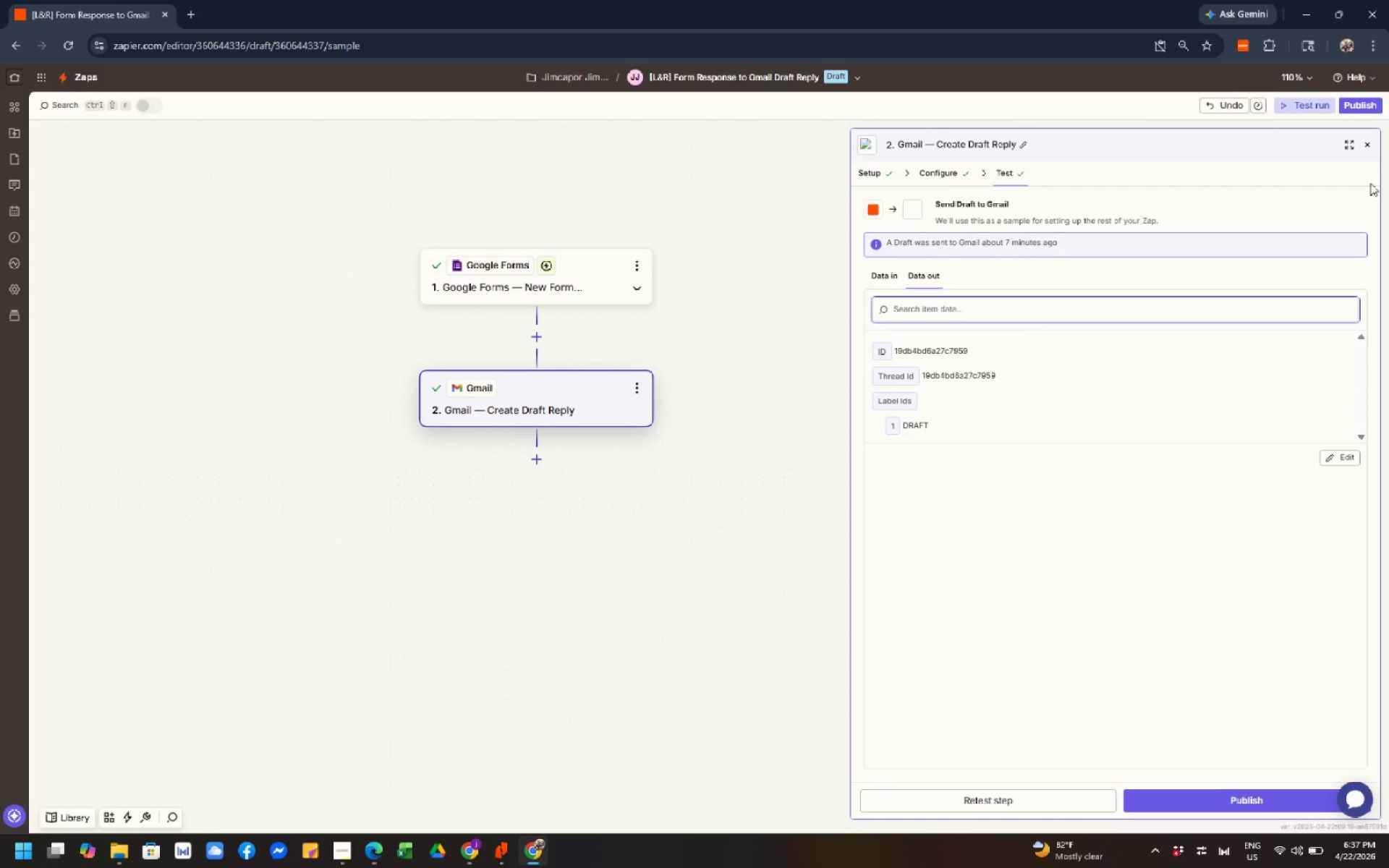 
left_click([1374, 142])
 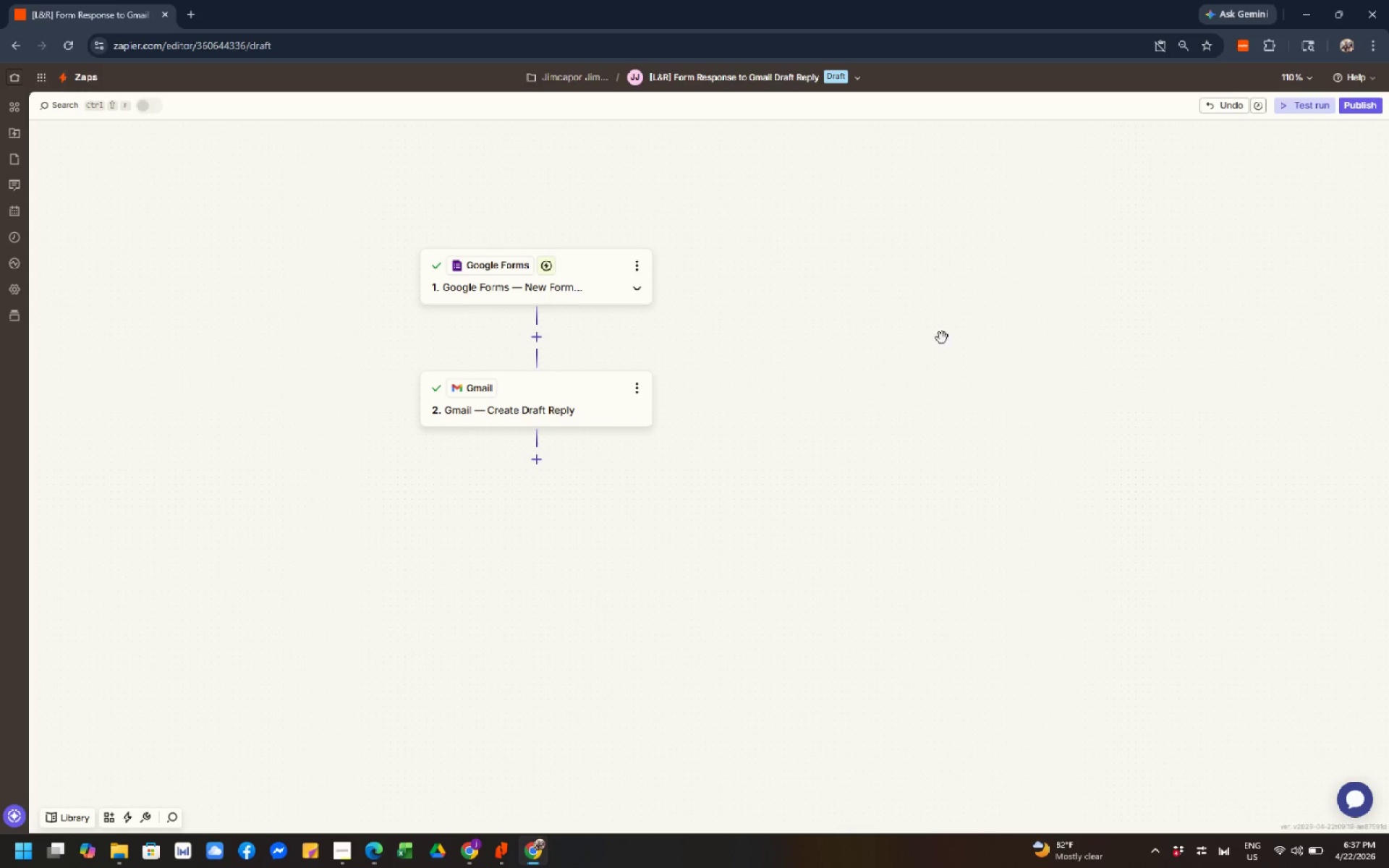 
left_click_drag(start_coordinate=[715, 327], to_coordinate=[841, 331])
 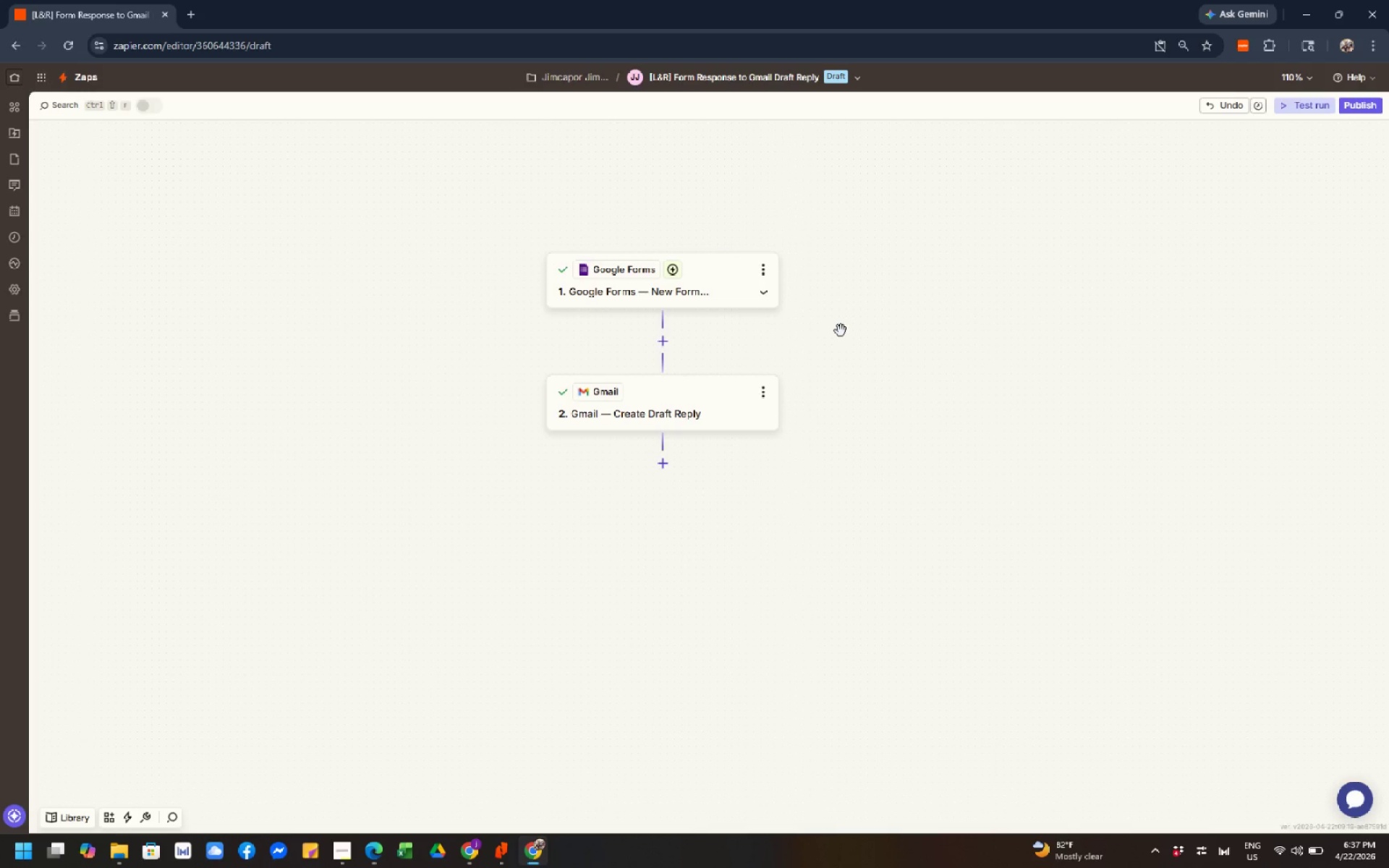 
key(Meta+Shift+S)
 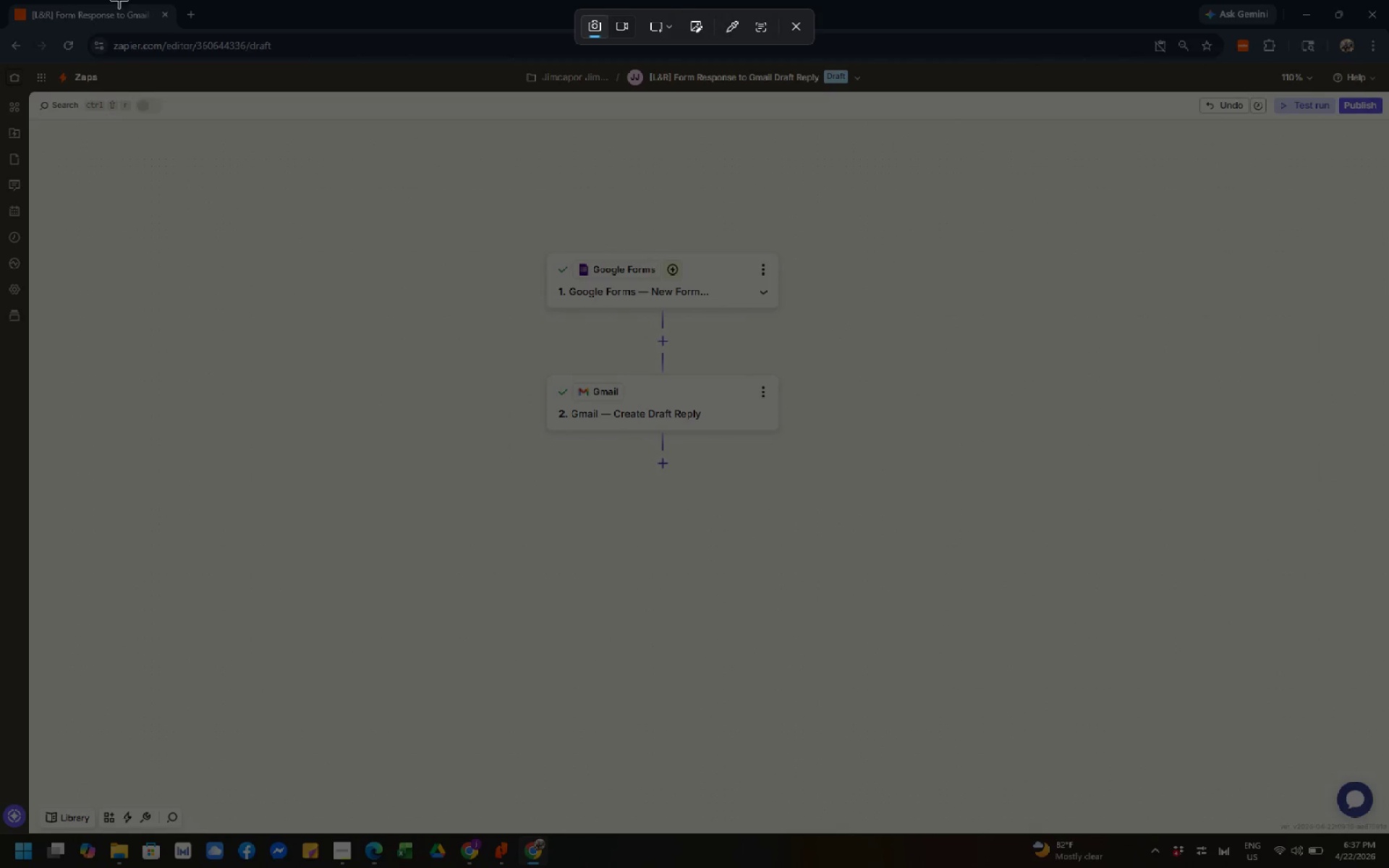 
left_click_drag(start_coordinate=[0, 0], to_coordinate=[1388, 867])
 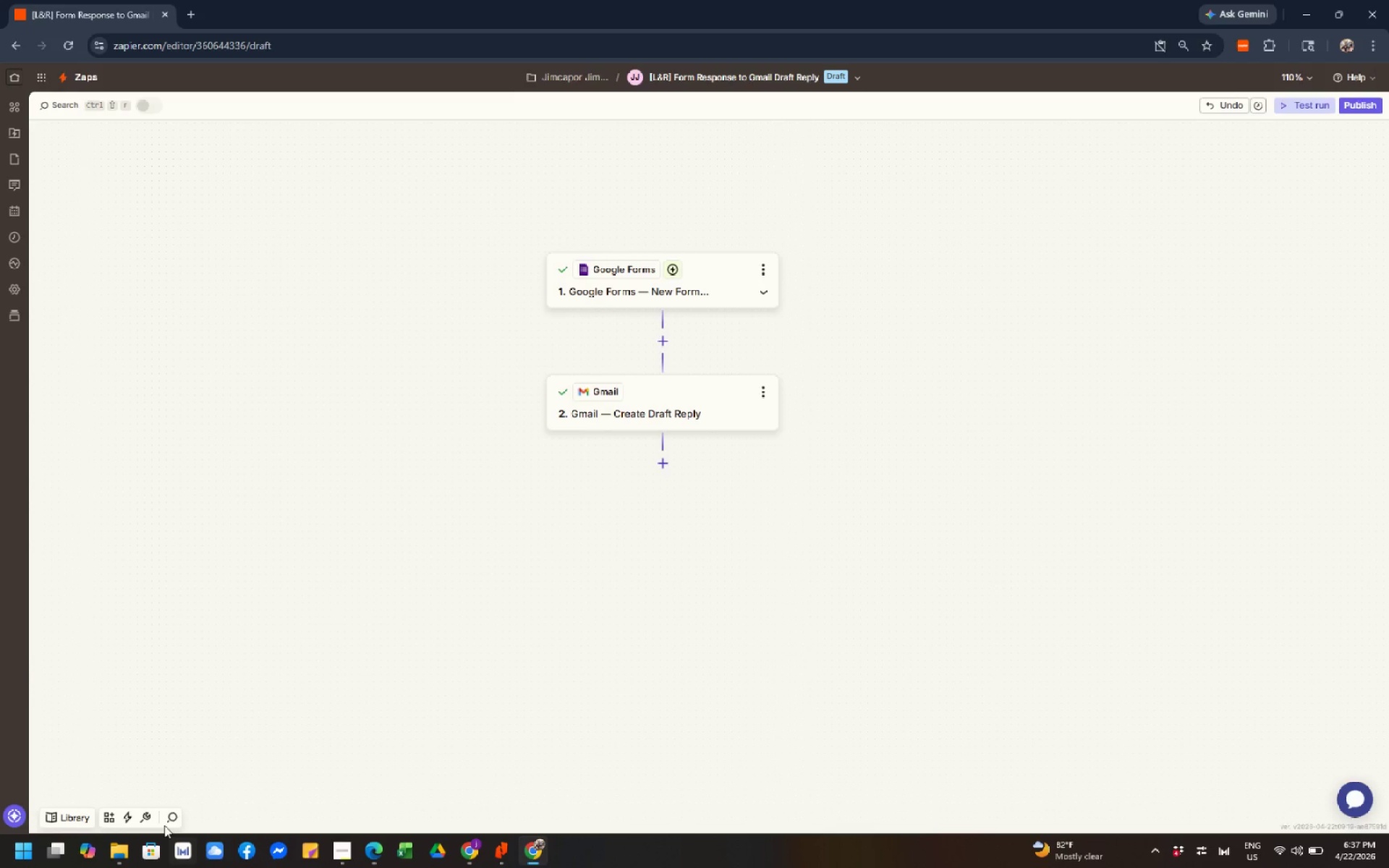 
left_click([115, 851])
 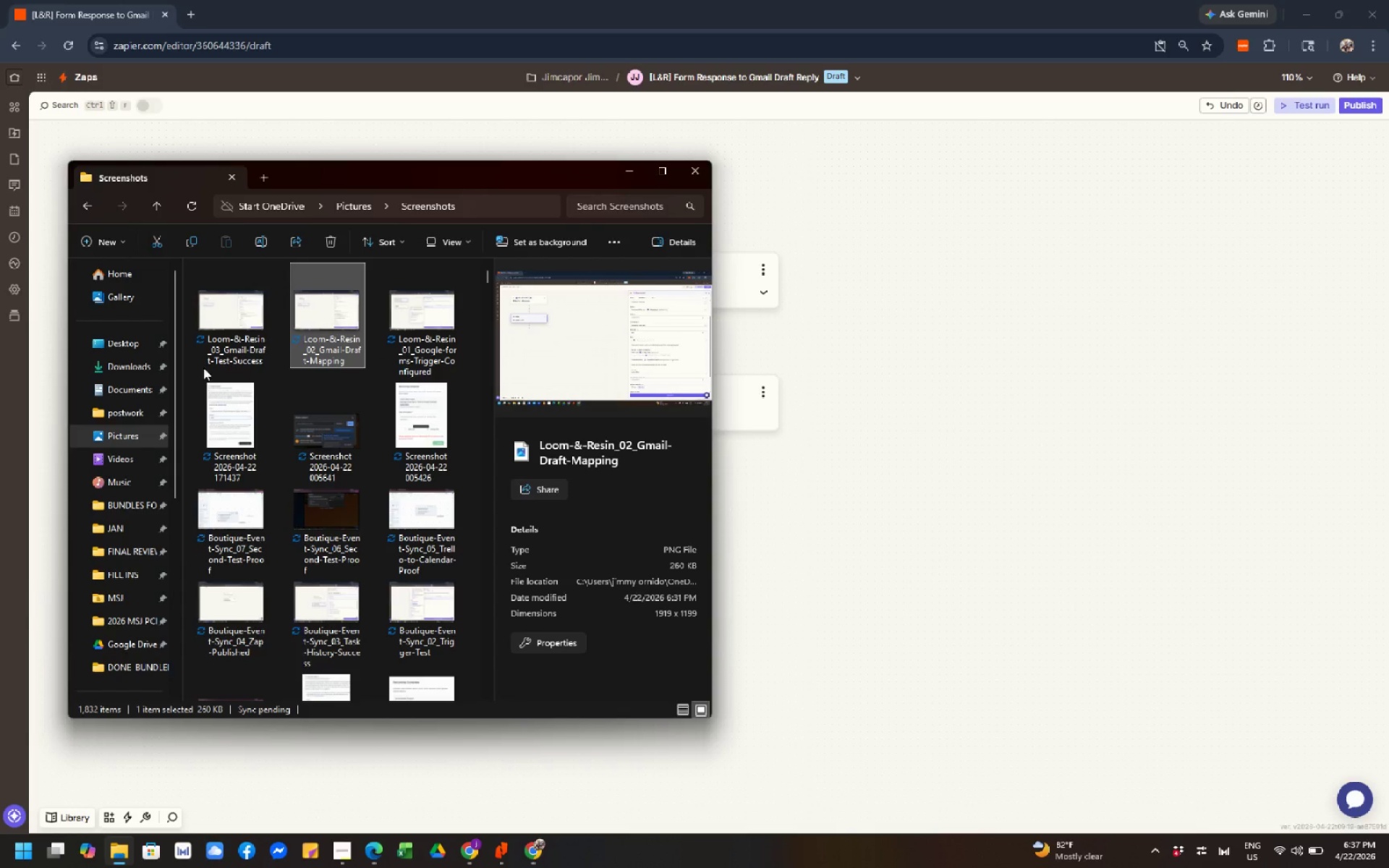 
left_click([239, 349])
 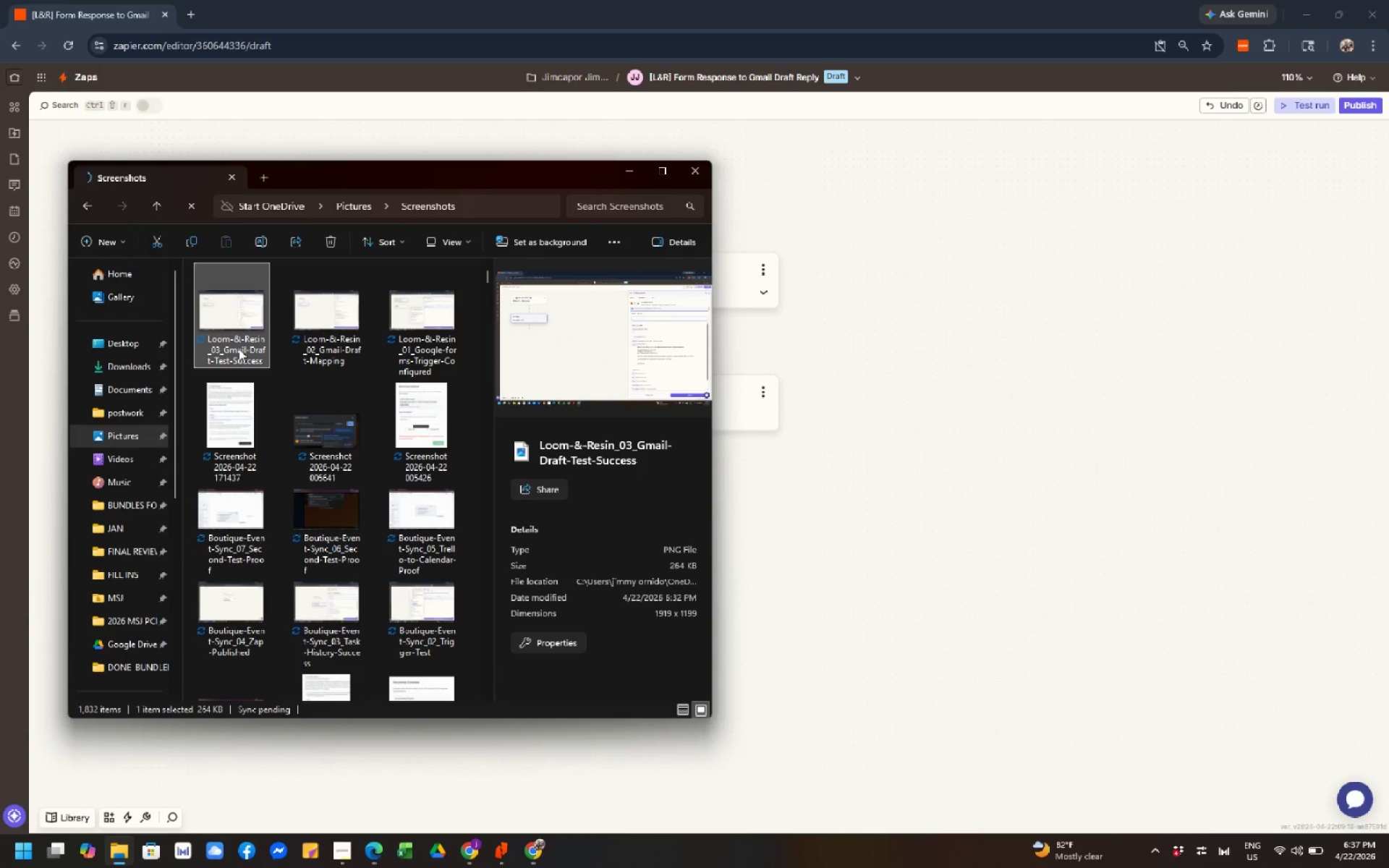 
key(F2)
 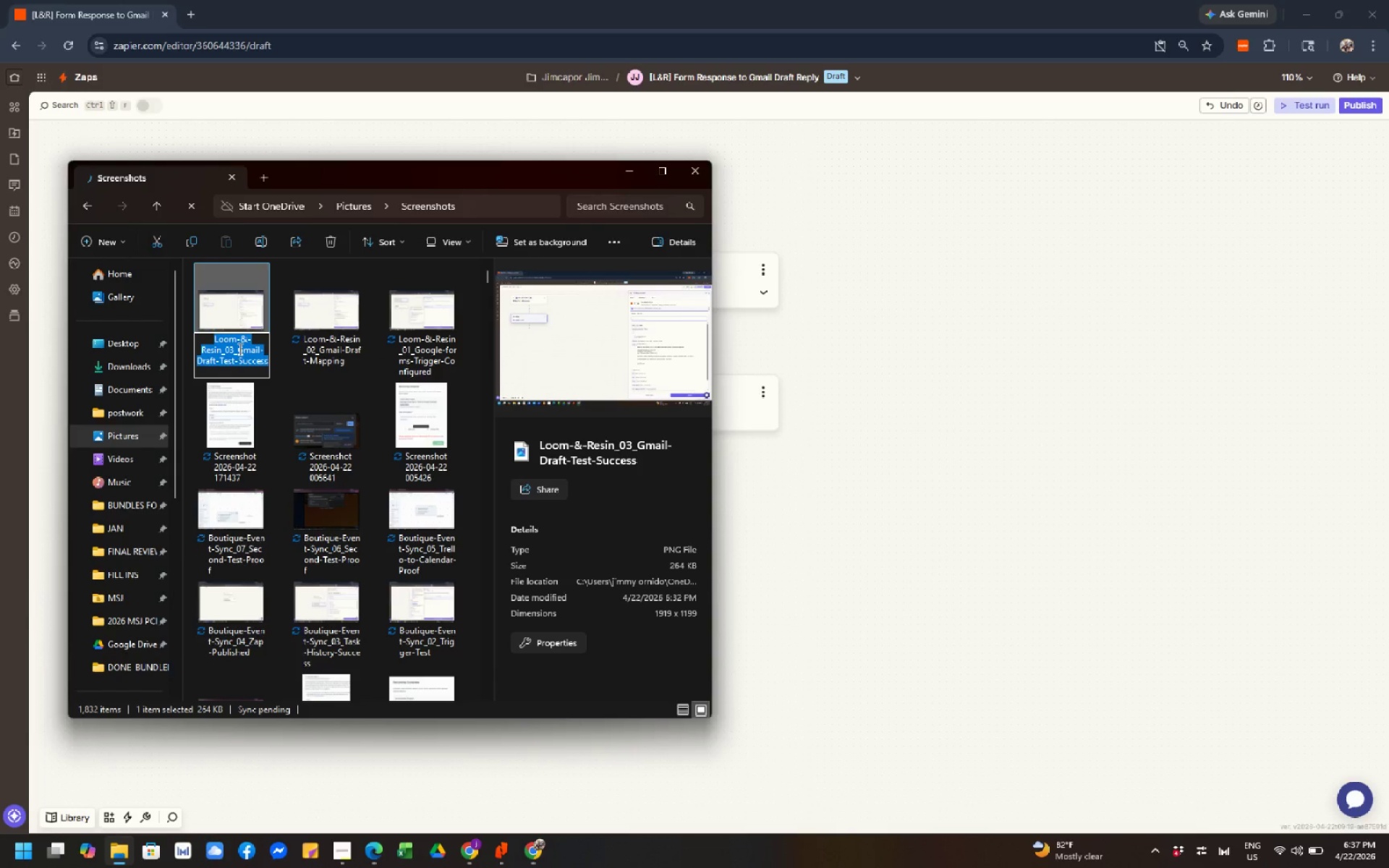 
key(Control+C)
 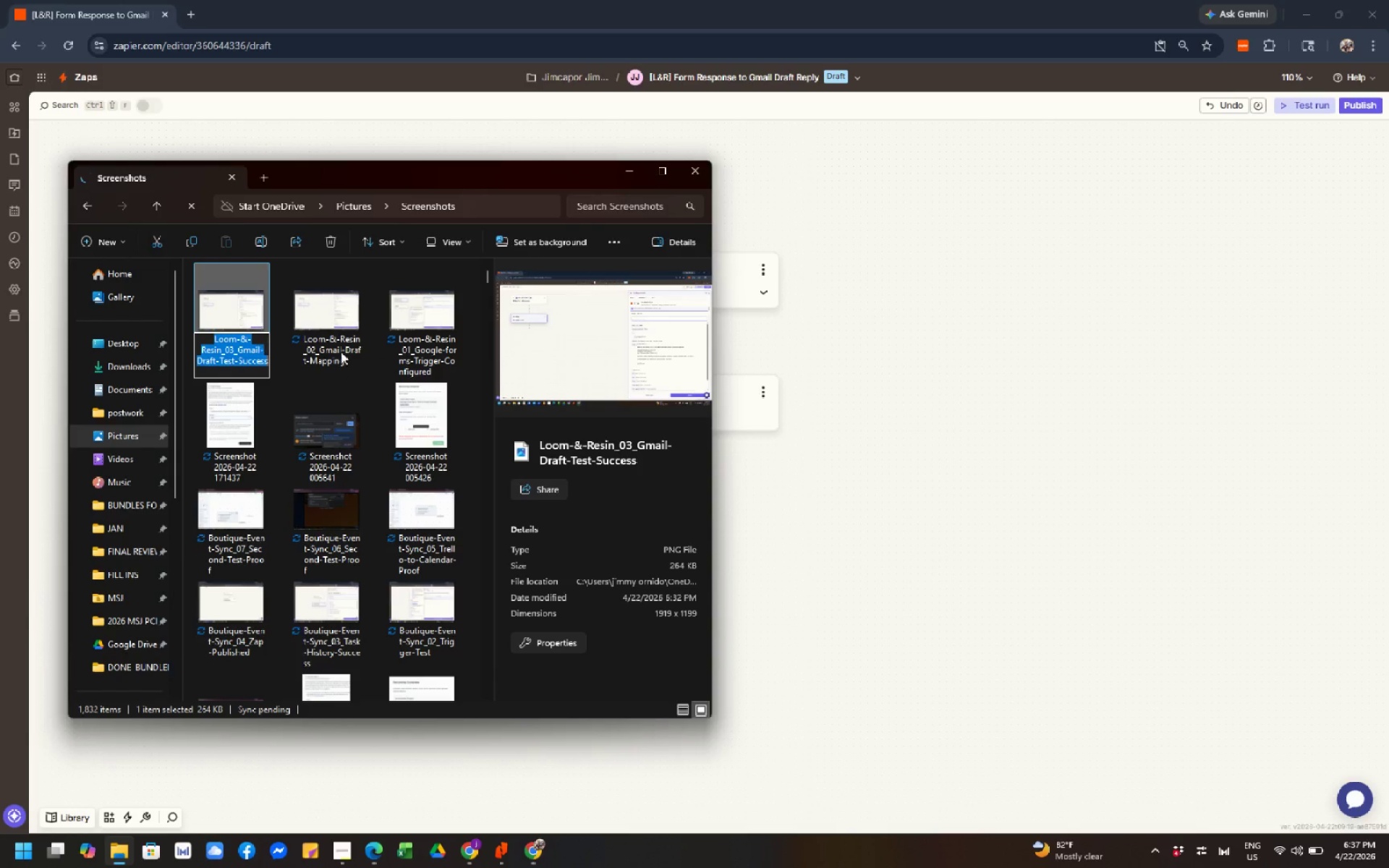 
left_click([339, 349])
 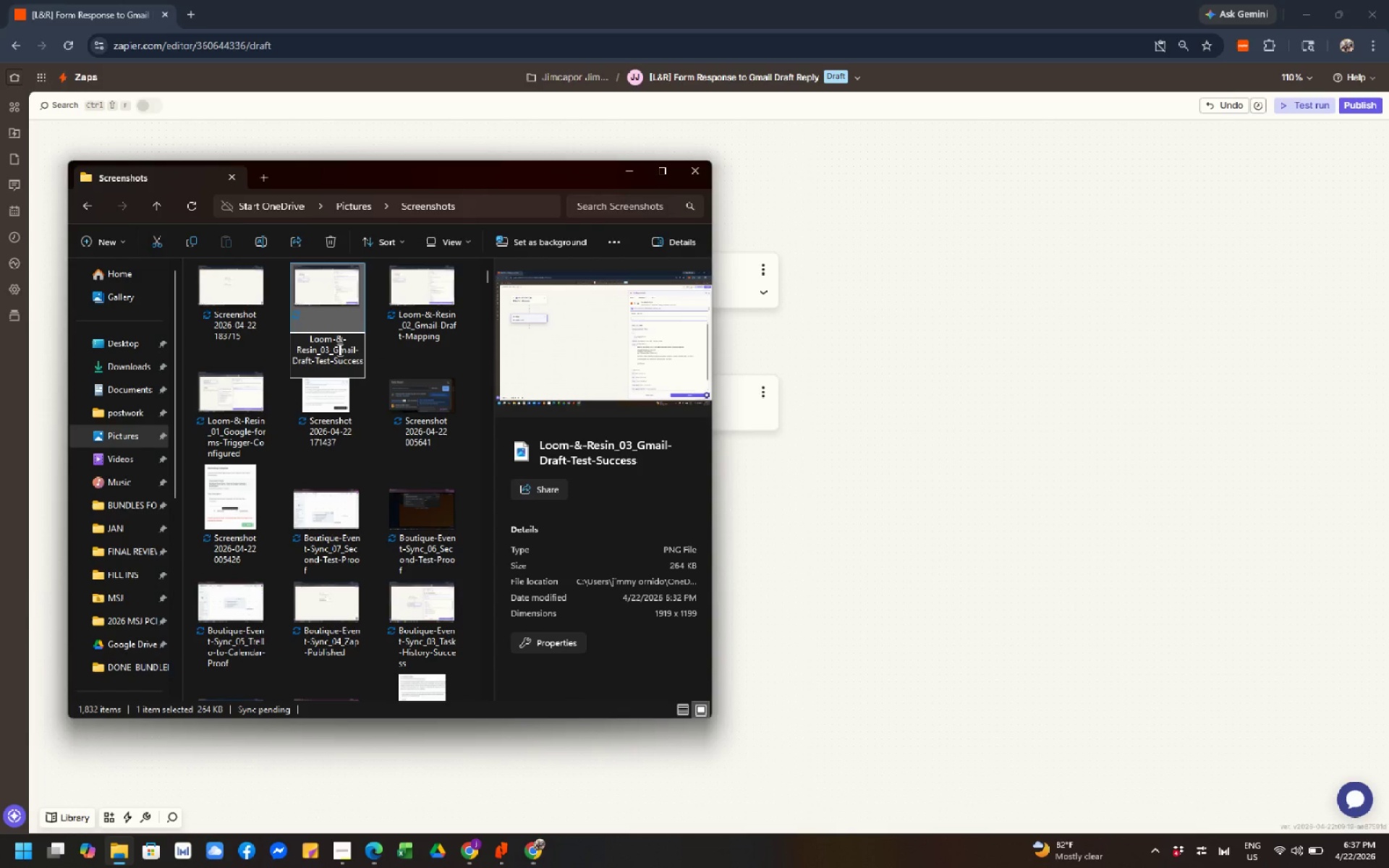 
left_click([248, 347])
 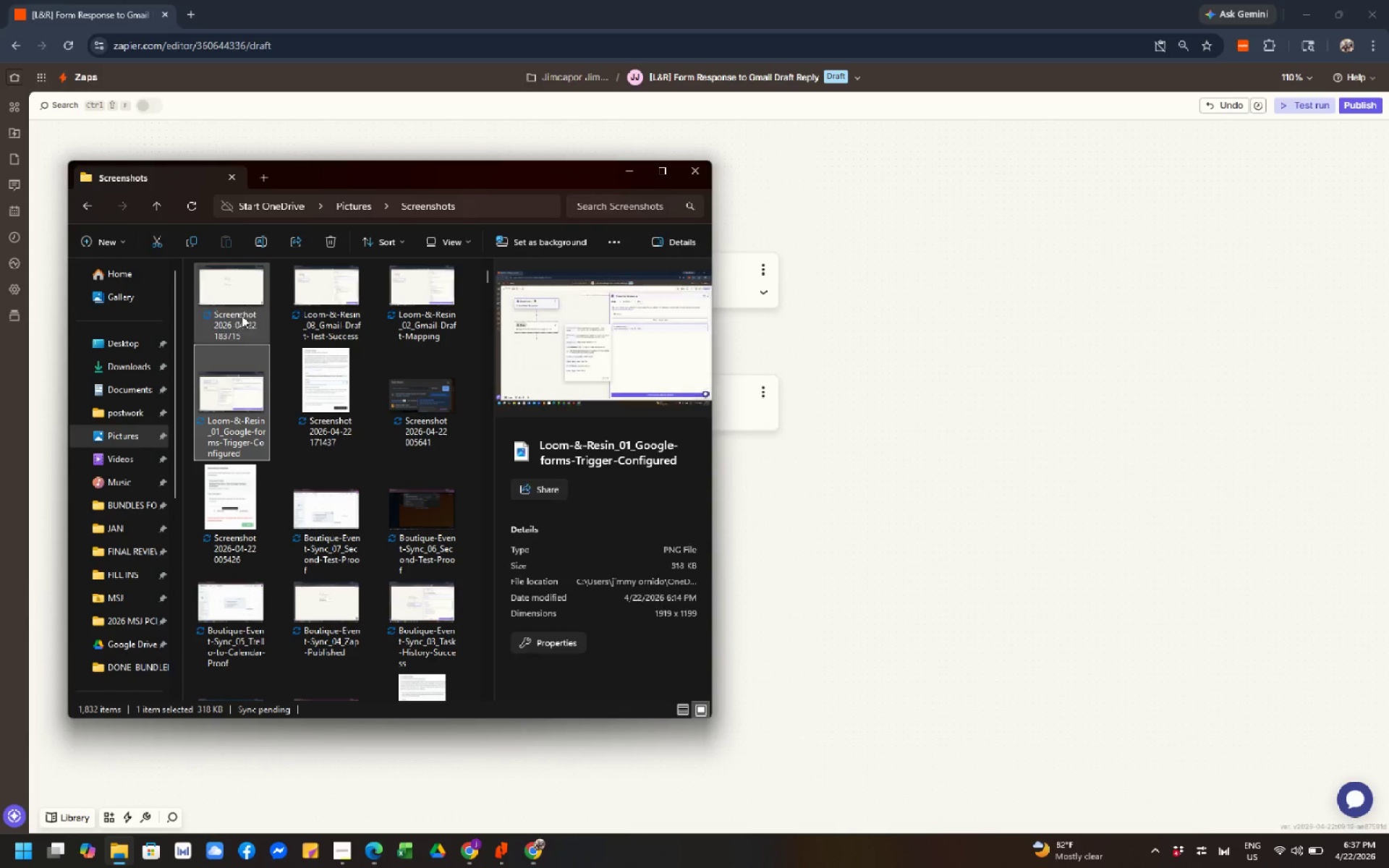 
left_click([239, 310])
 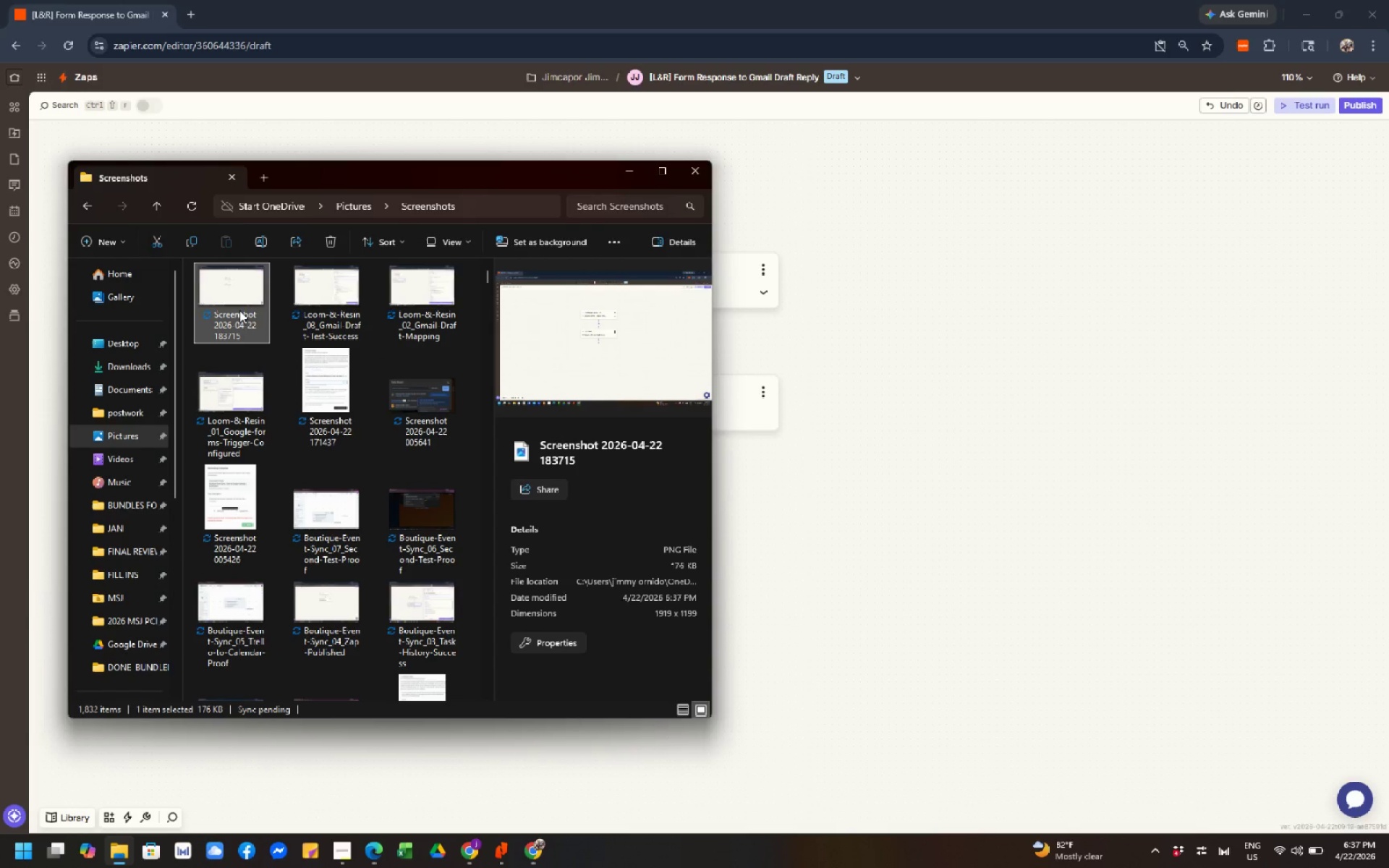 
key(F2)
 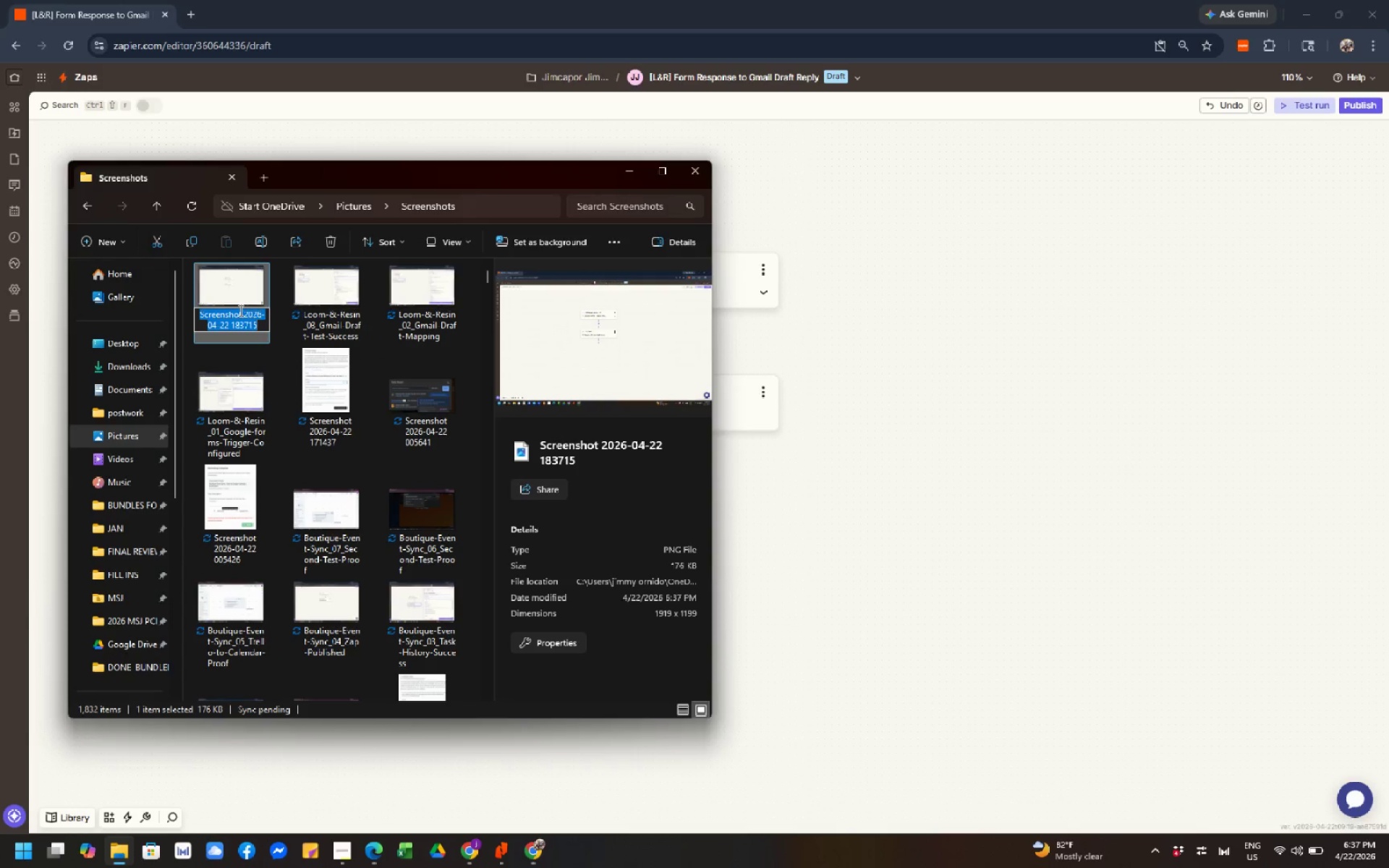 
key(Control+V)
 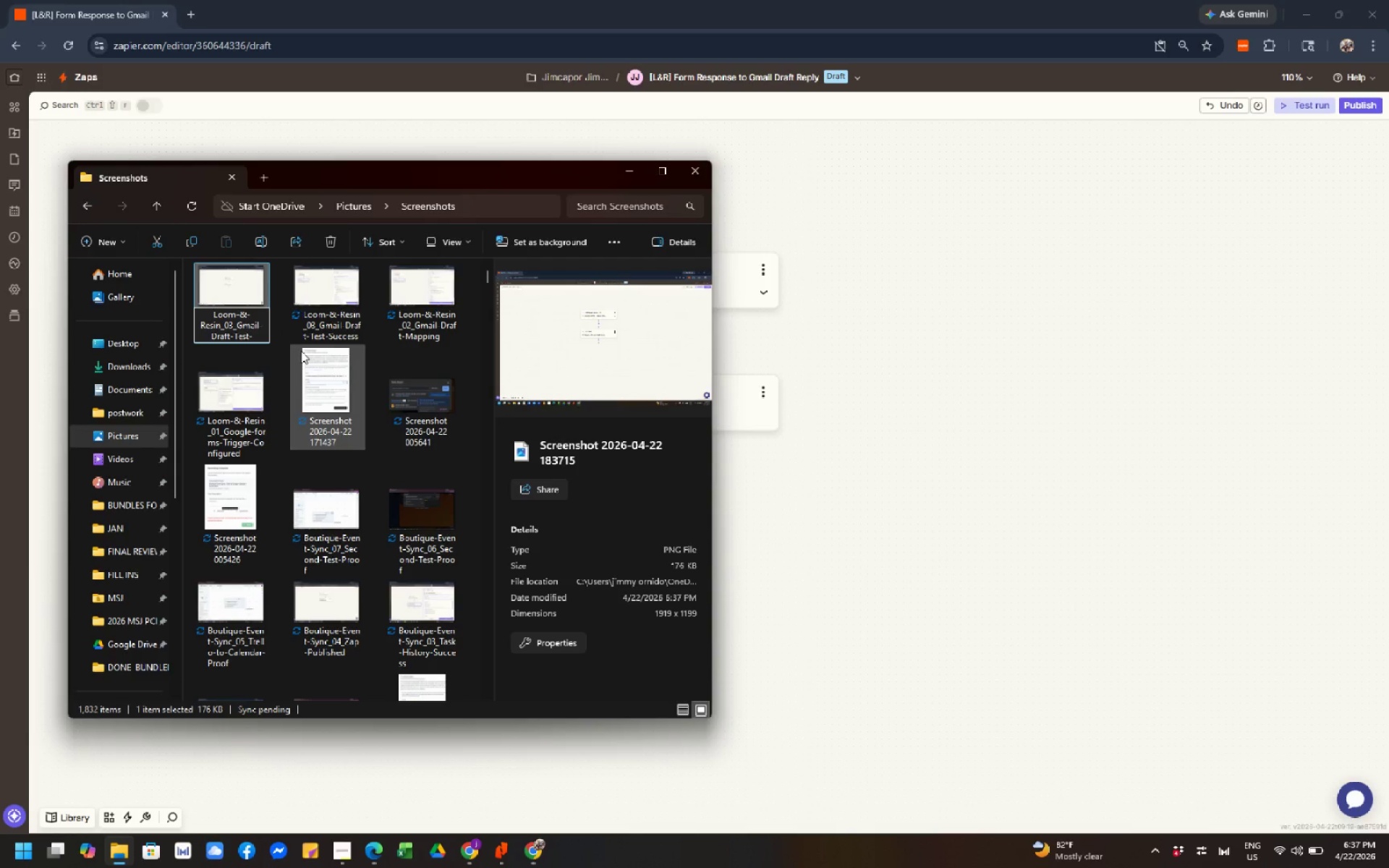 
left_click([226, 333])
 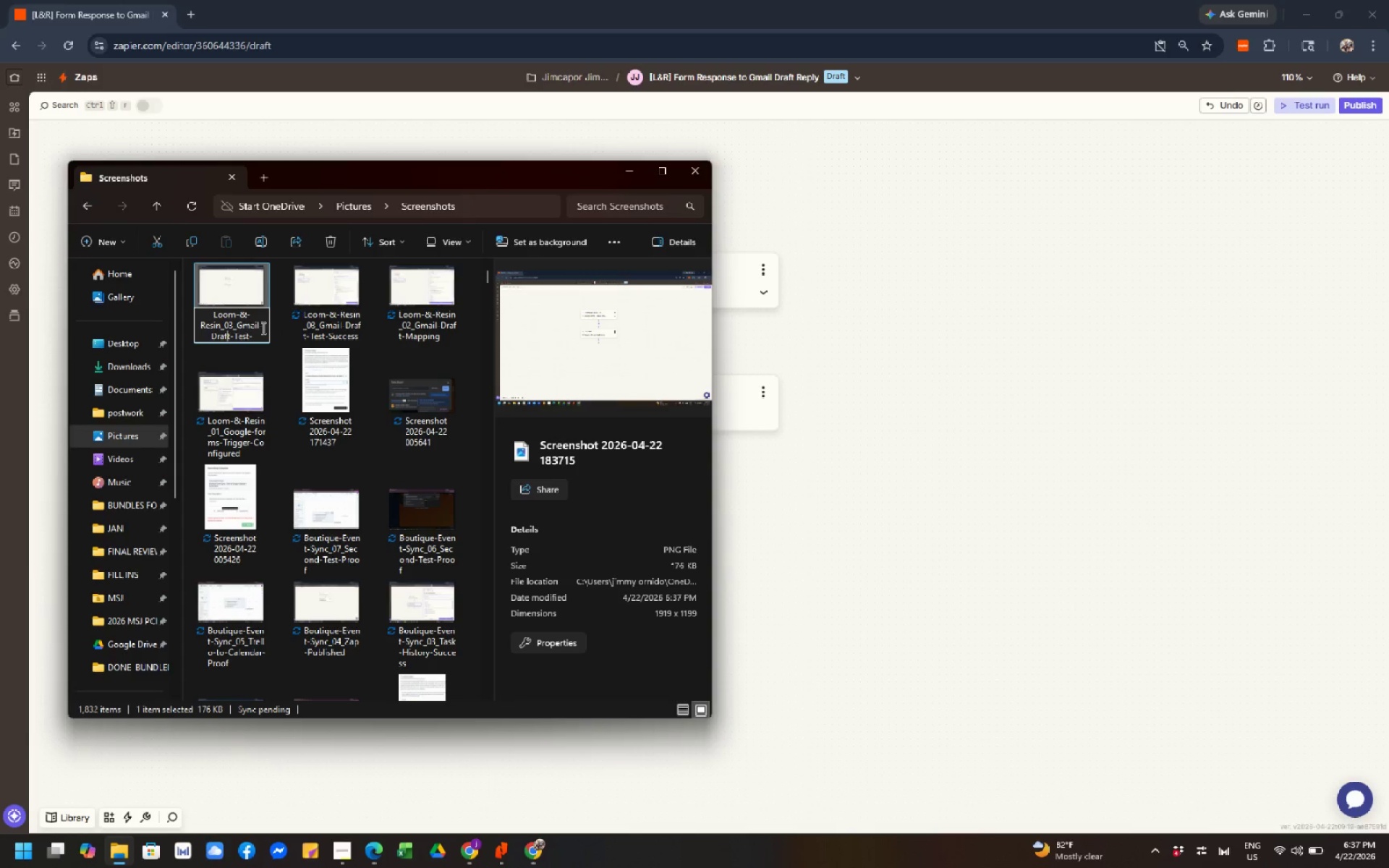 
key(ArrowUp)
 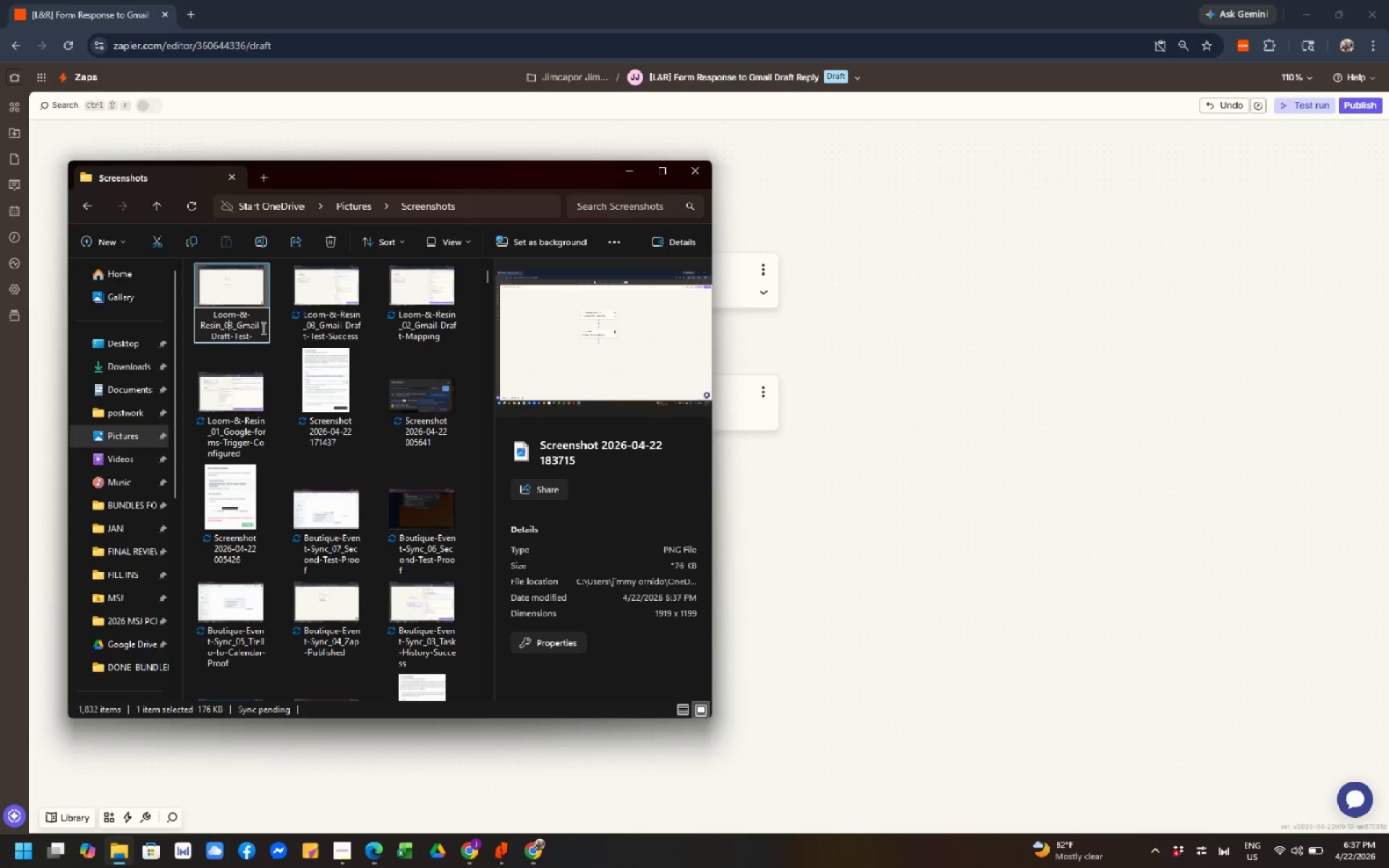 
key(ArrowUp)
 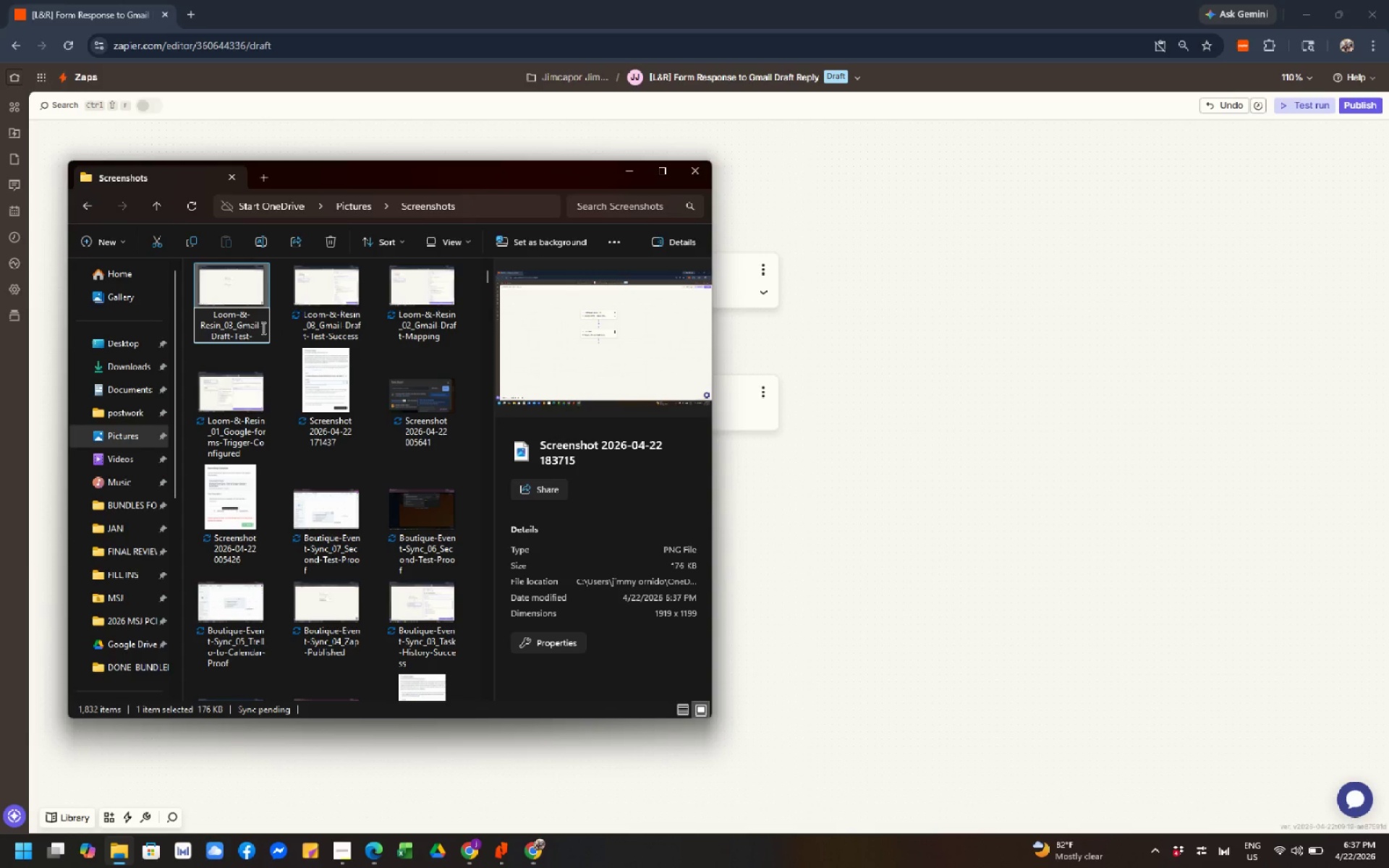 
key(ArrowDown)
 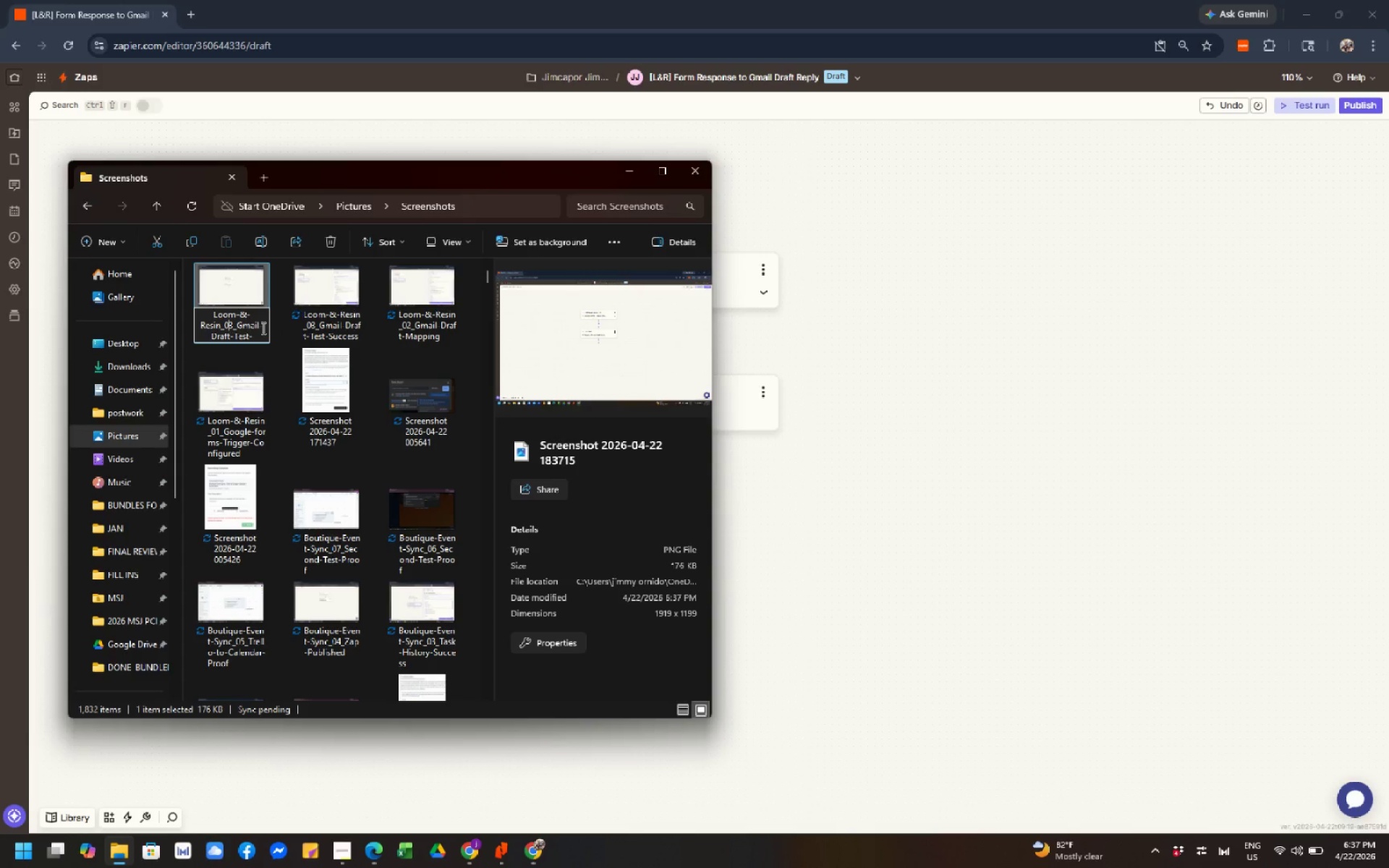 
key(ArrowRight)
 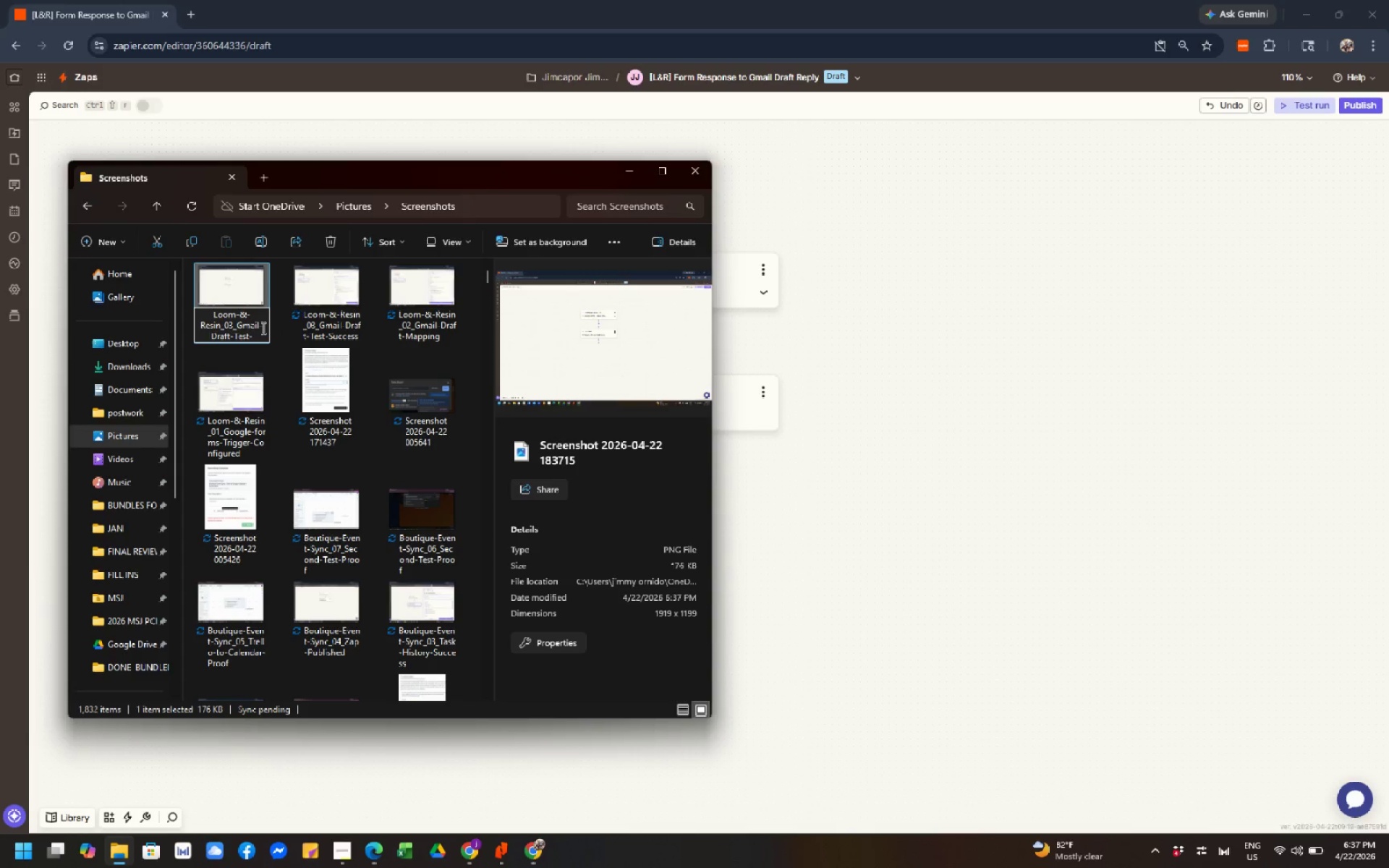 
key(Backspace)
 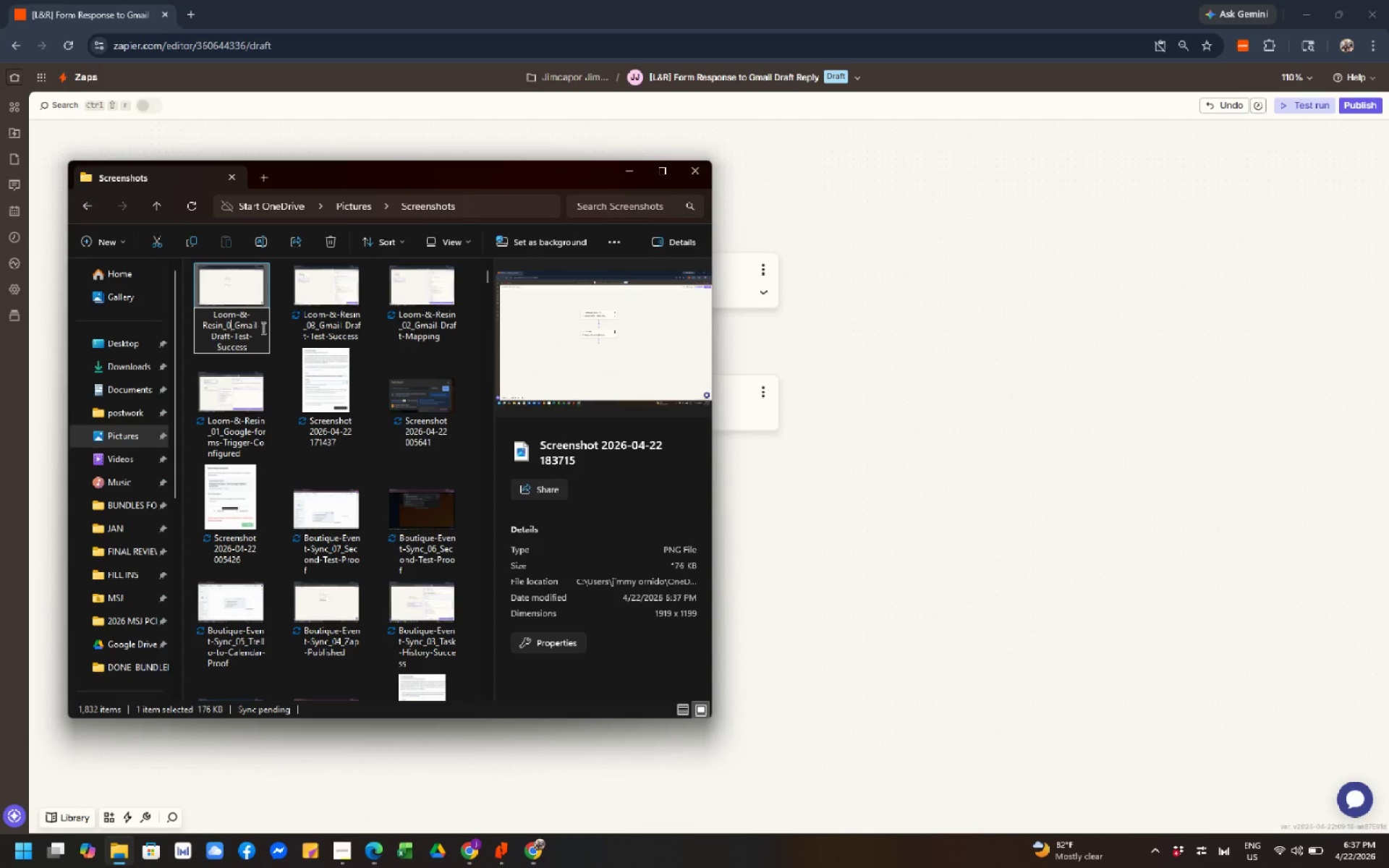 
key(Numpad4)
 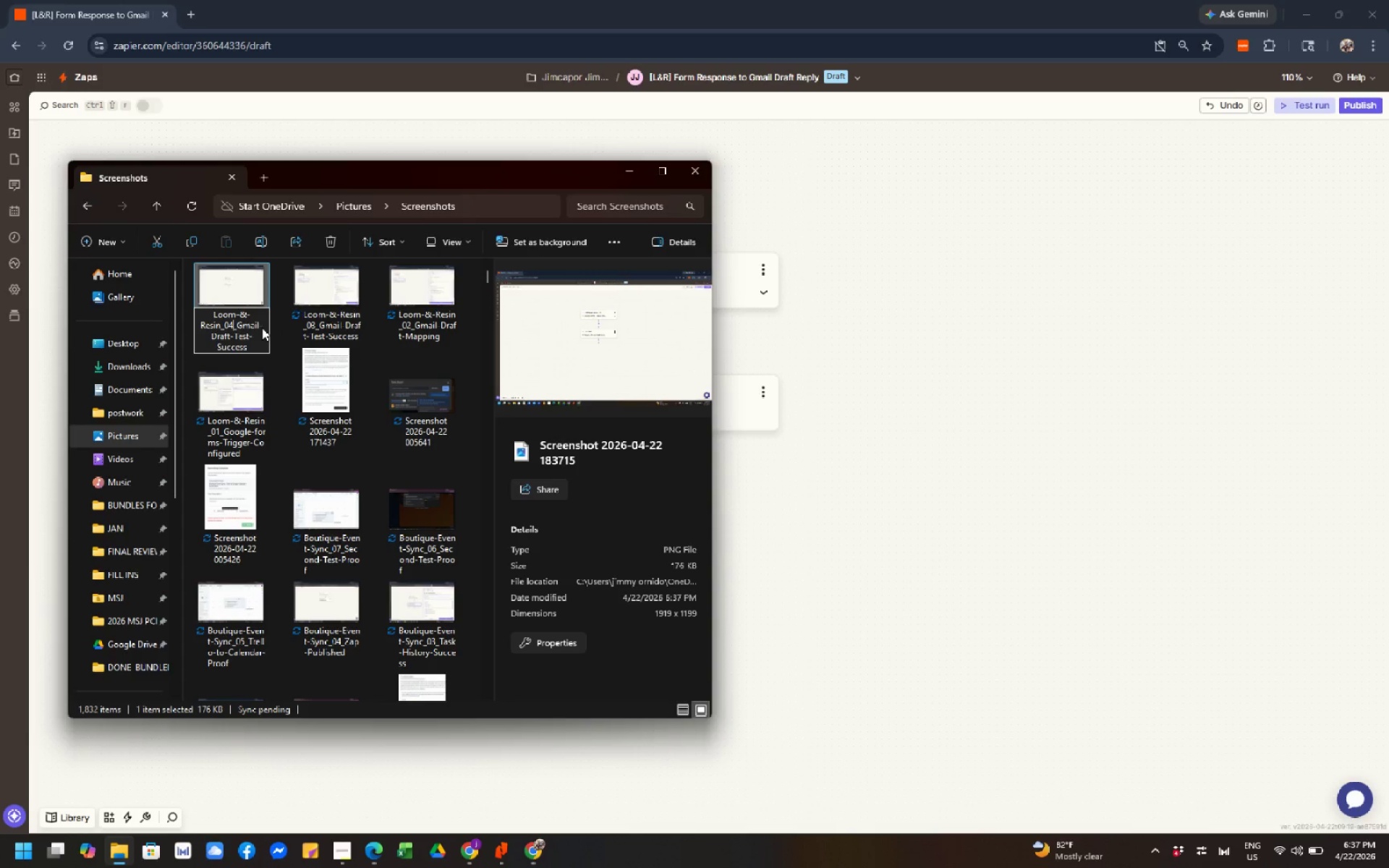 
key(ArrowRight)
 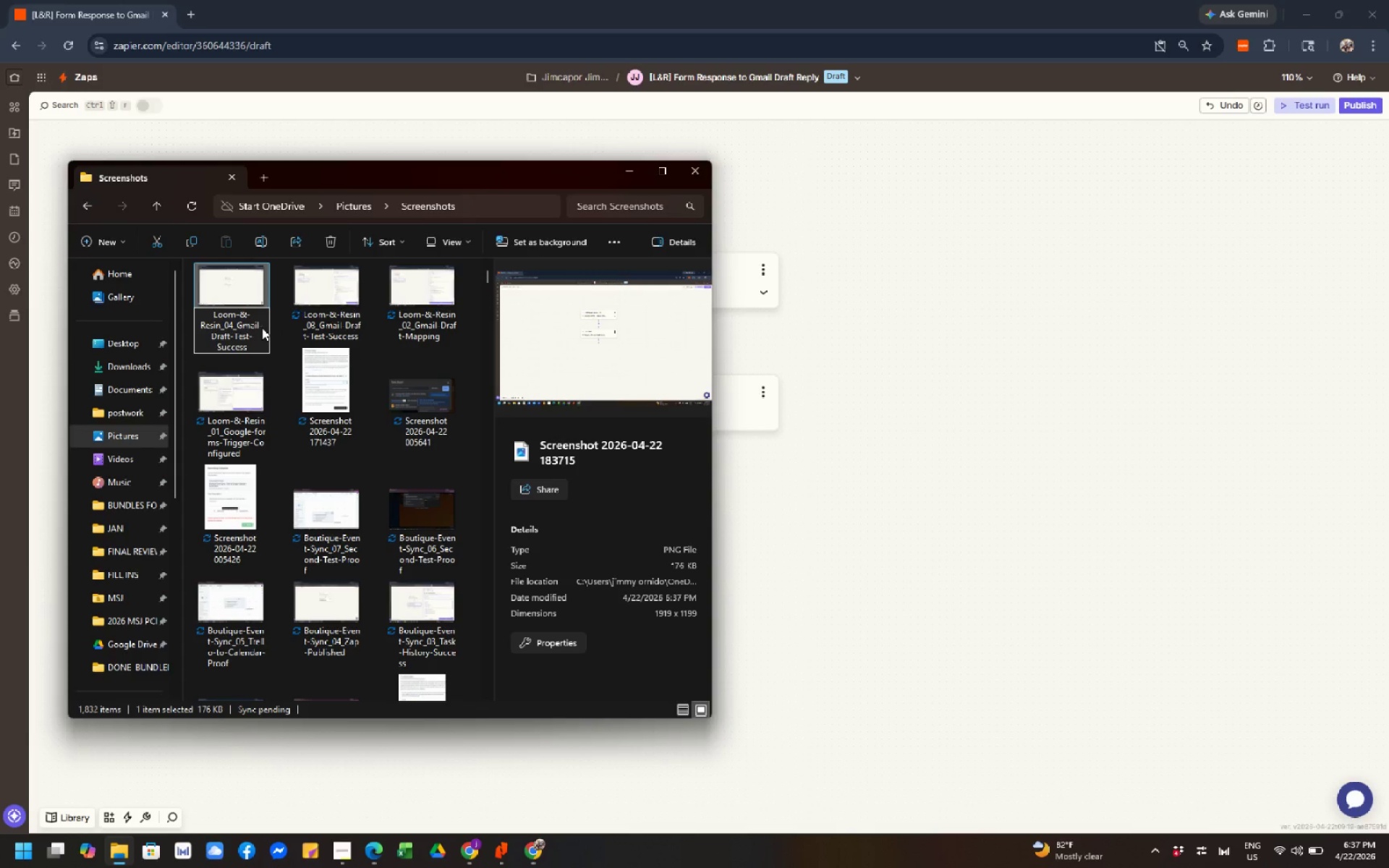 
key(ArrowDown)
 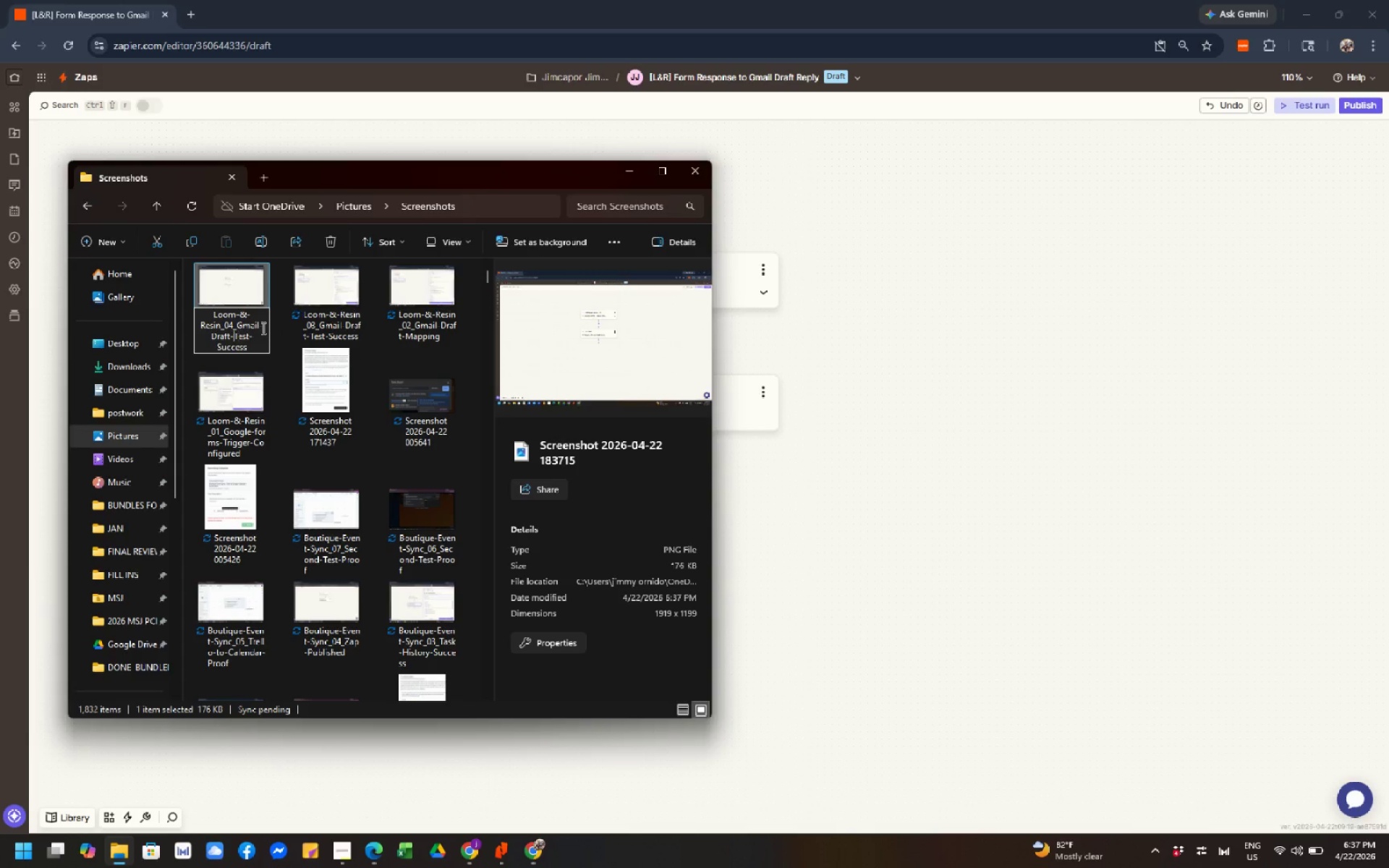 
key(ArrowLeft)
 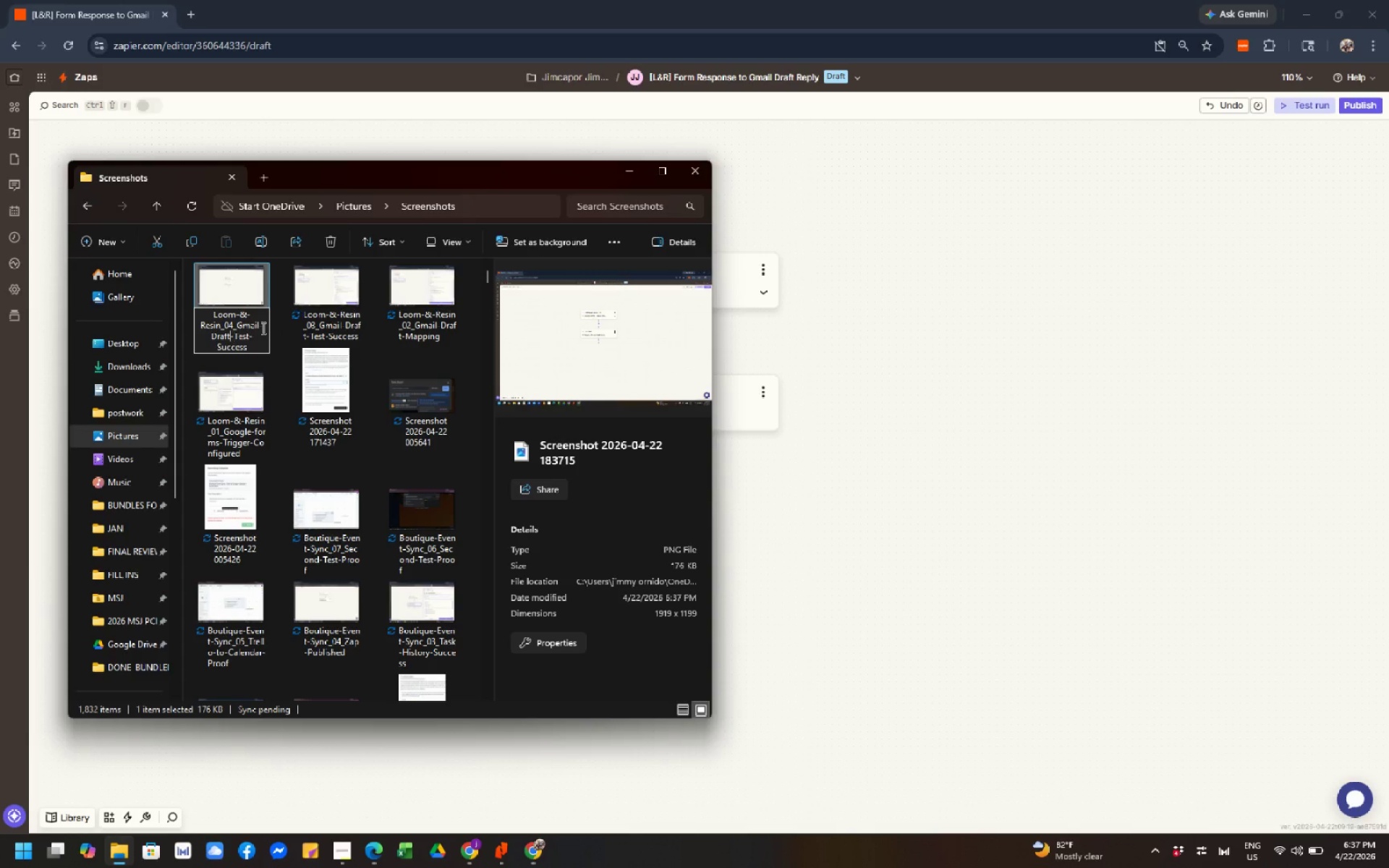 
key(ArrowLeft)
 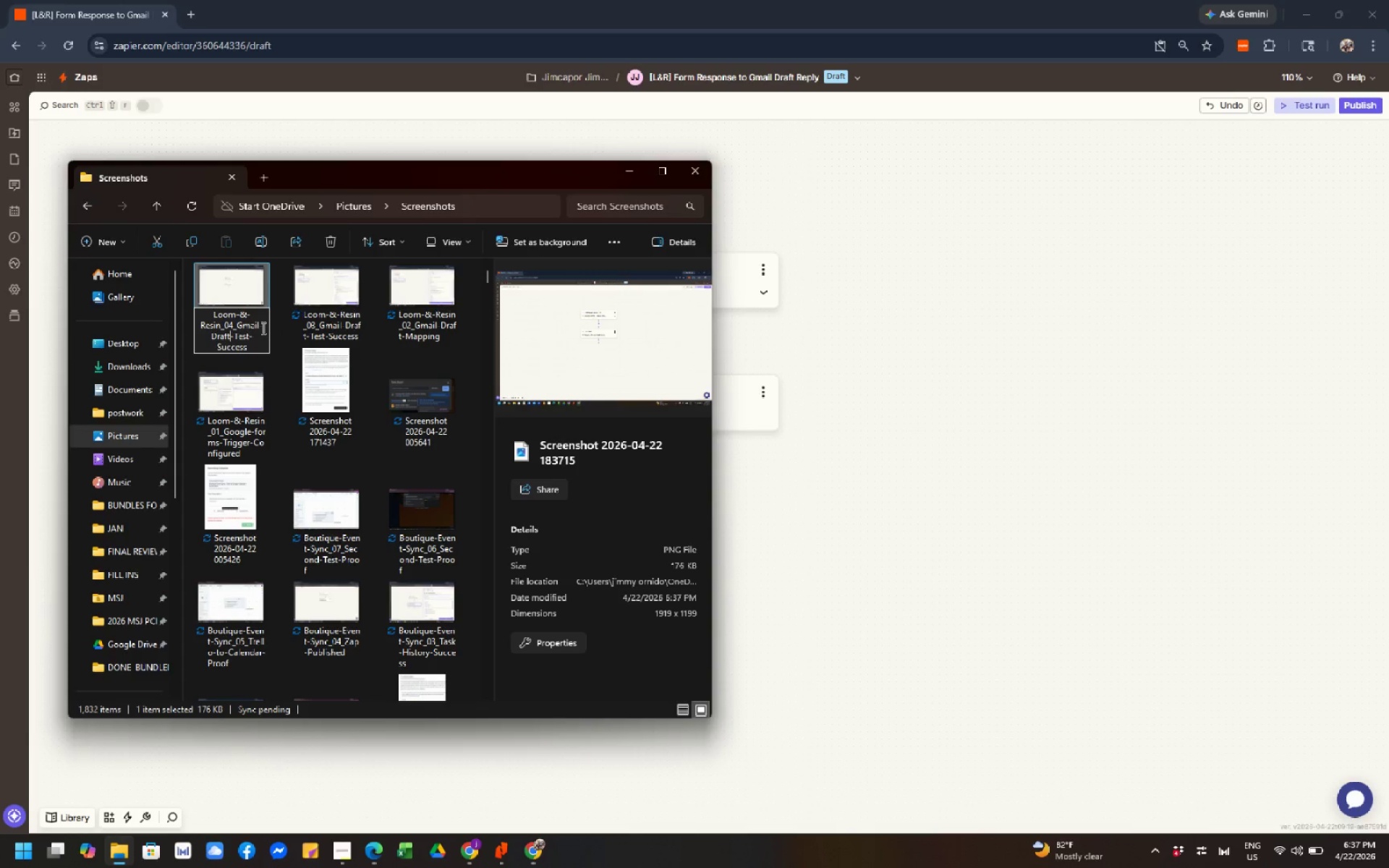 
key(ArrowLeft)
 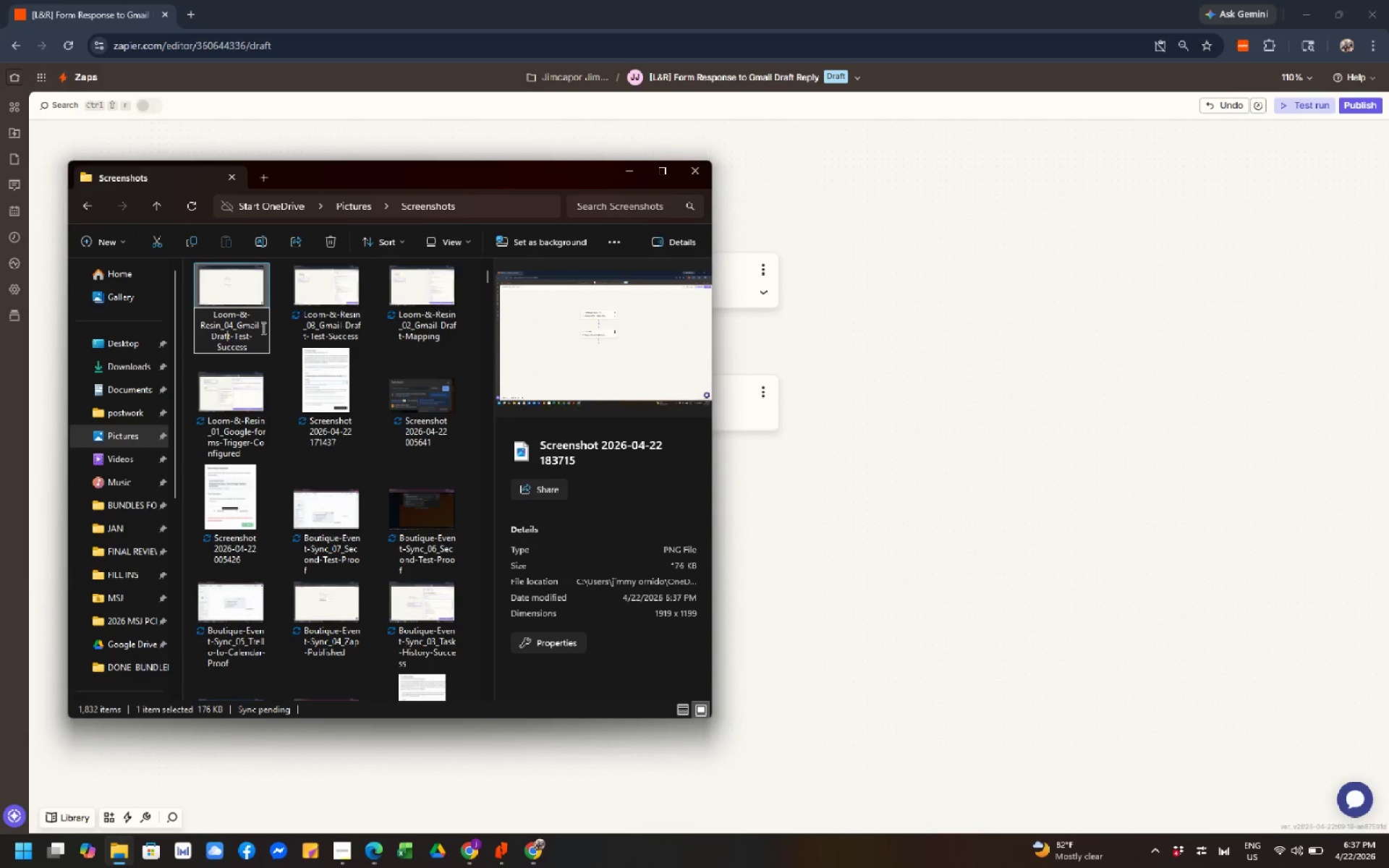 
key(ArrowLeft)
 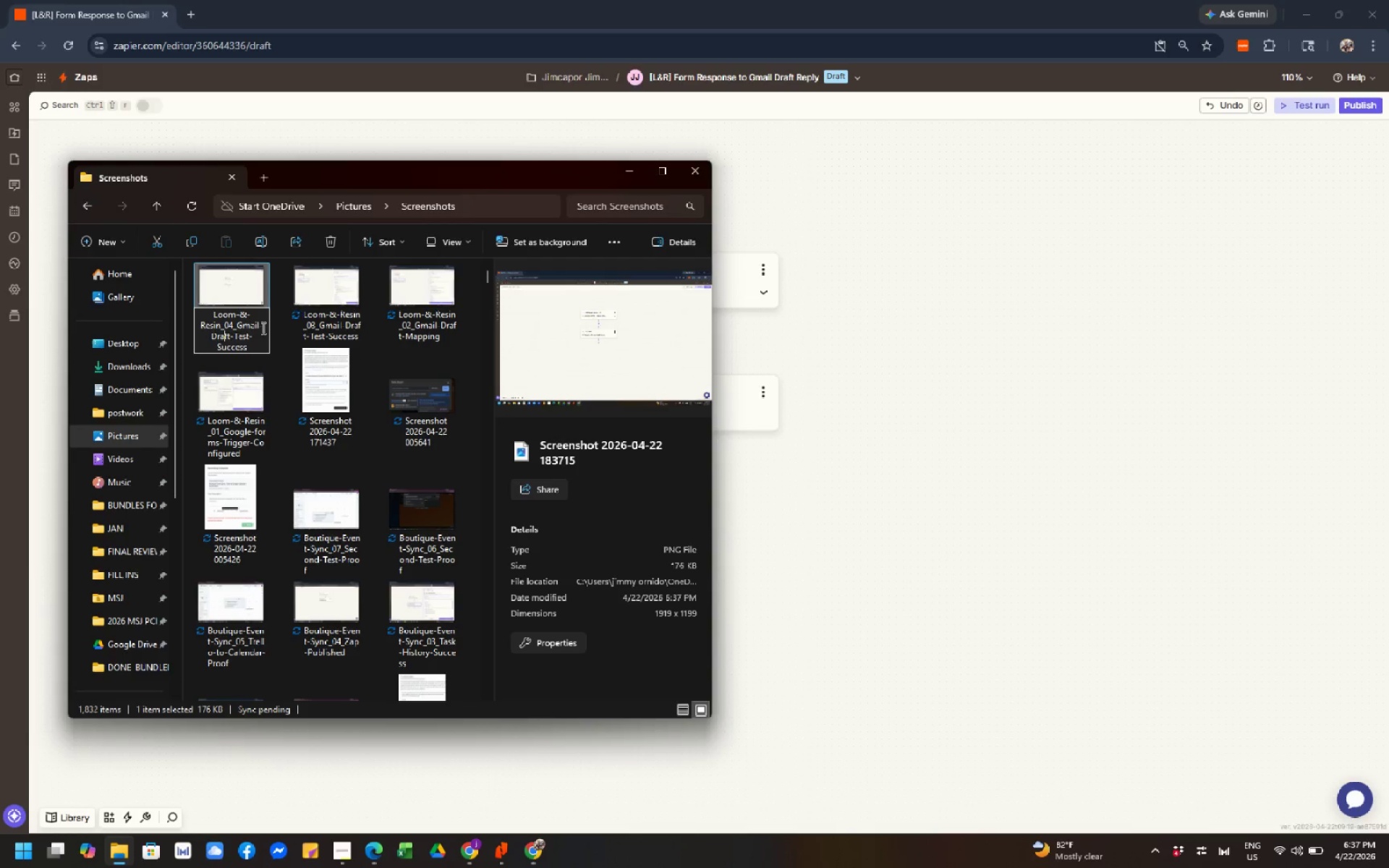 
key(ArrowLeft)
 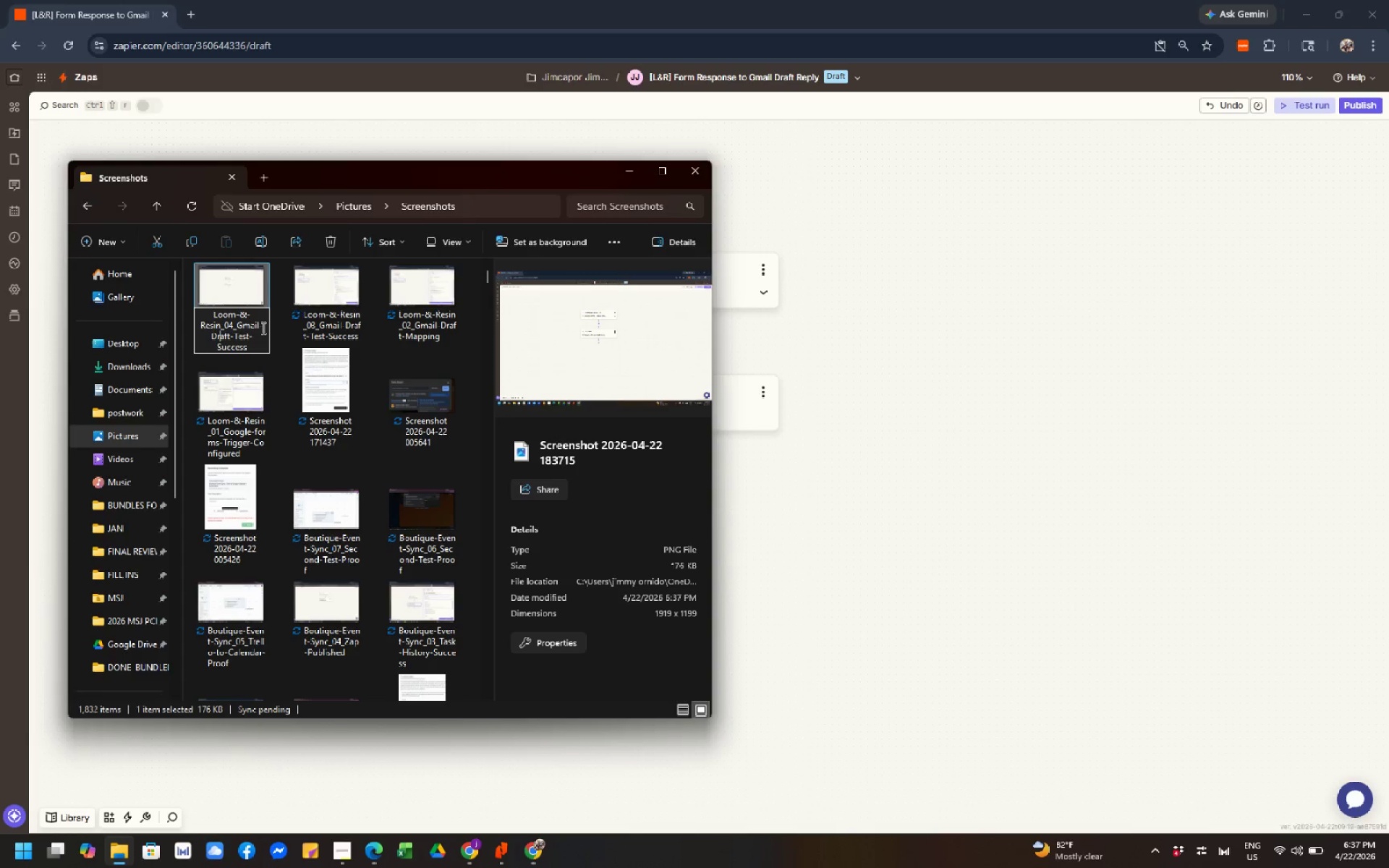 
key(ArrowLeft)
 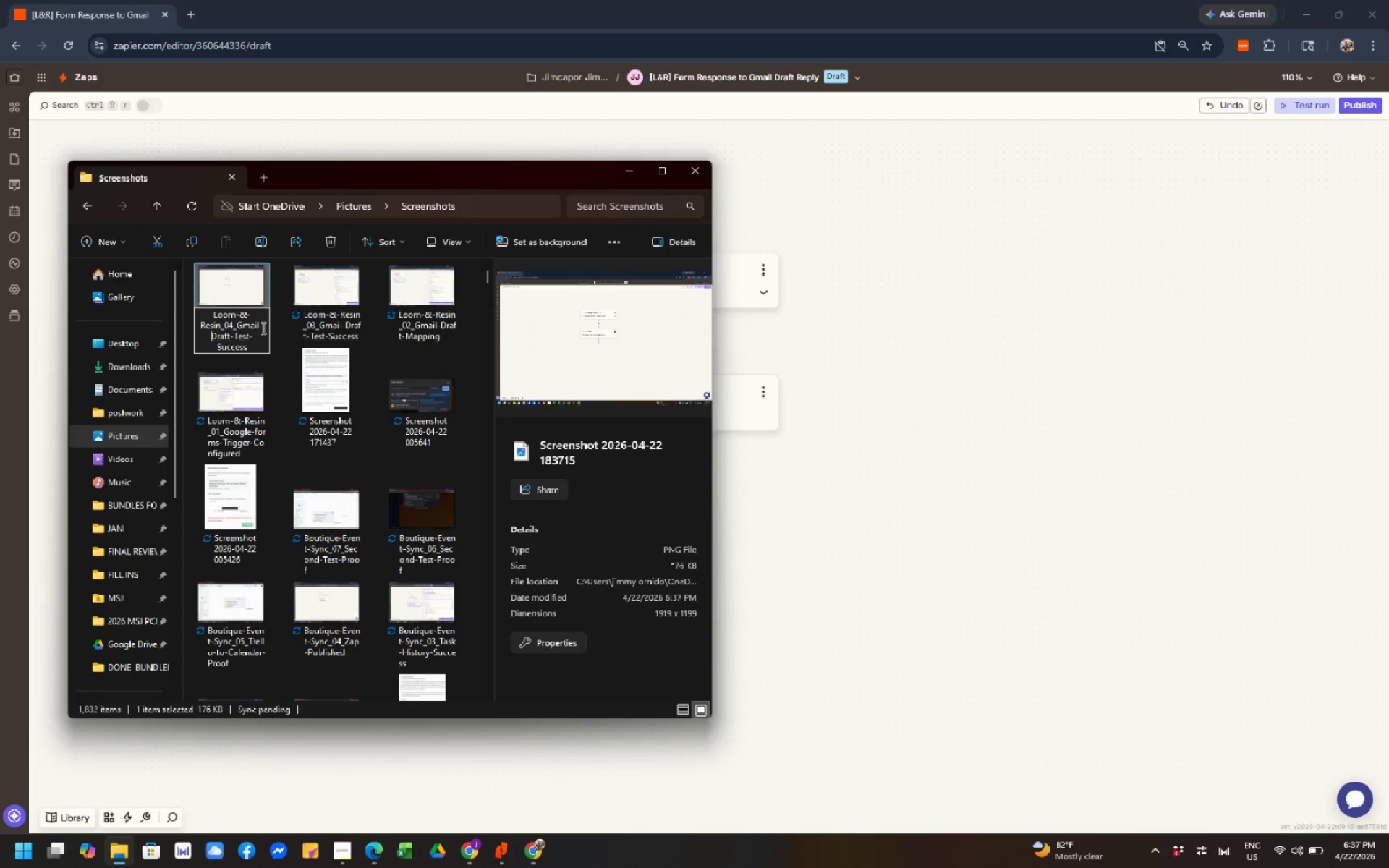 
key(ArrowLeft)
 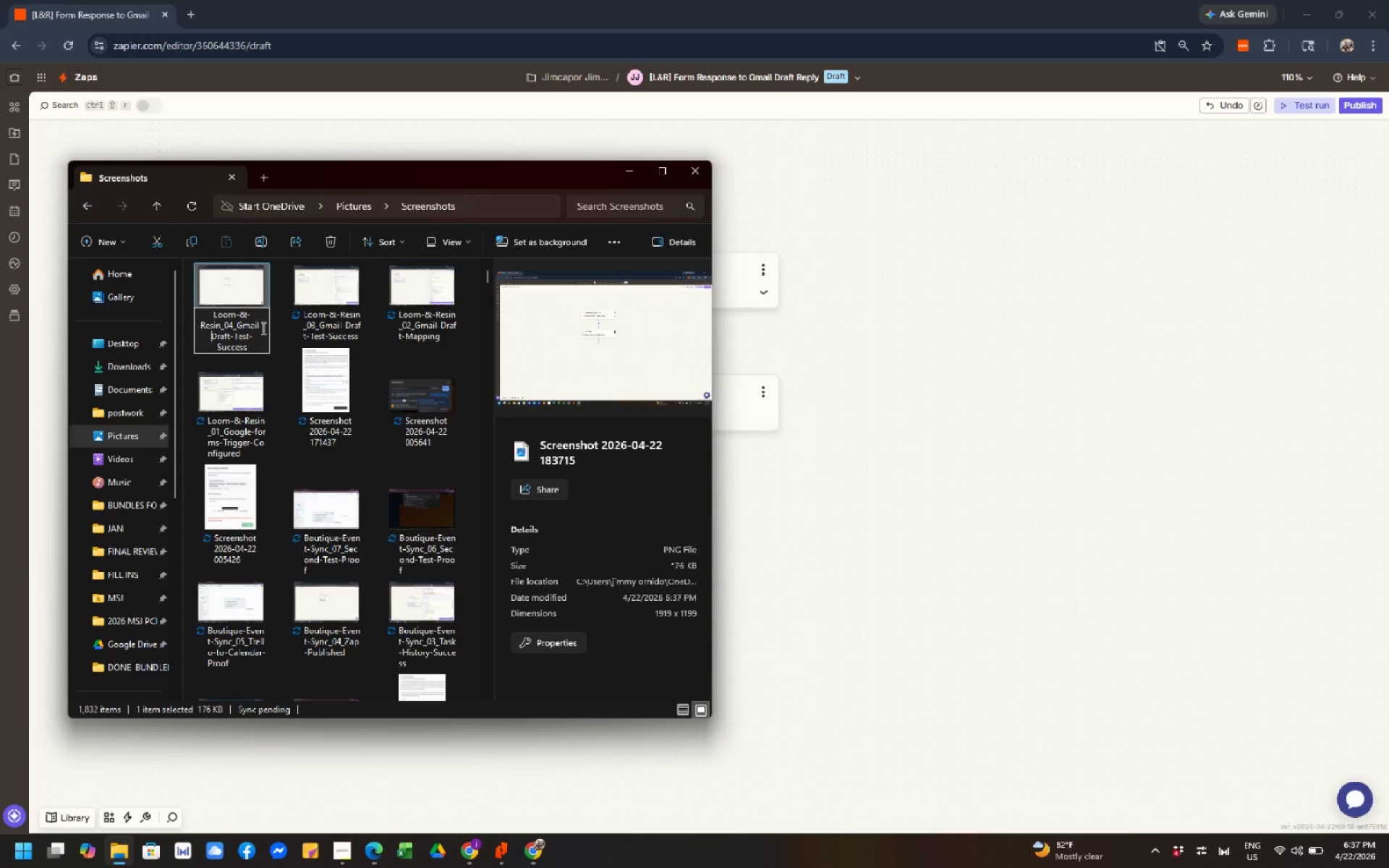 
hold_key(key=ShiftLeft, duration=0.66)
 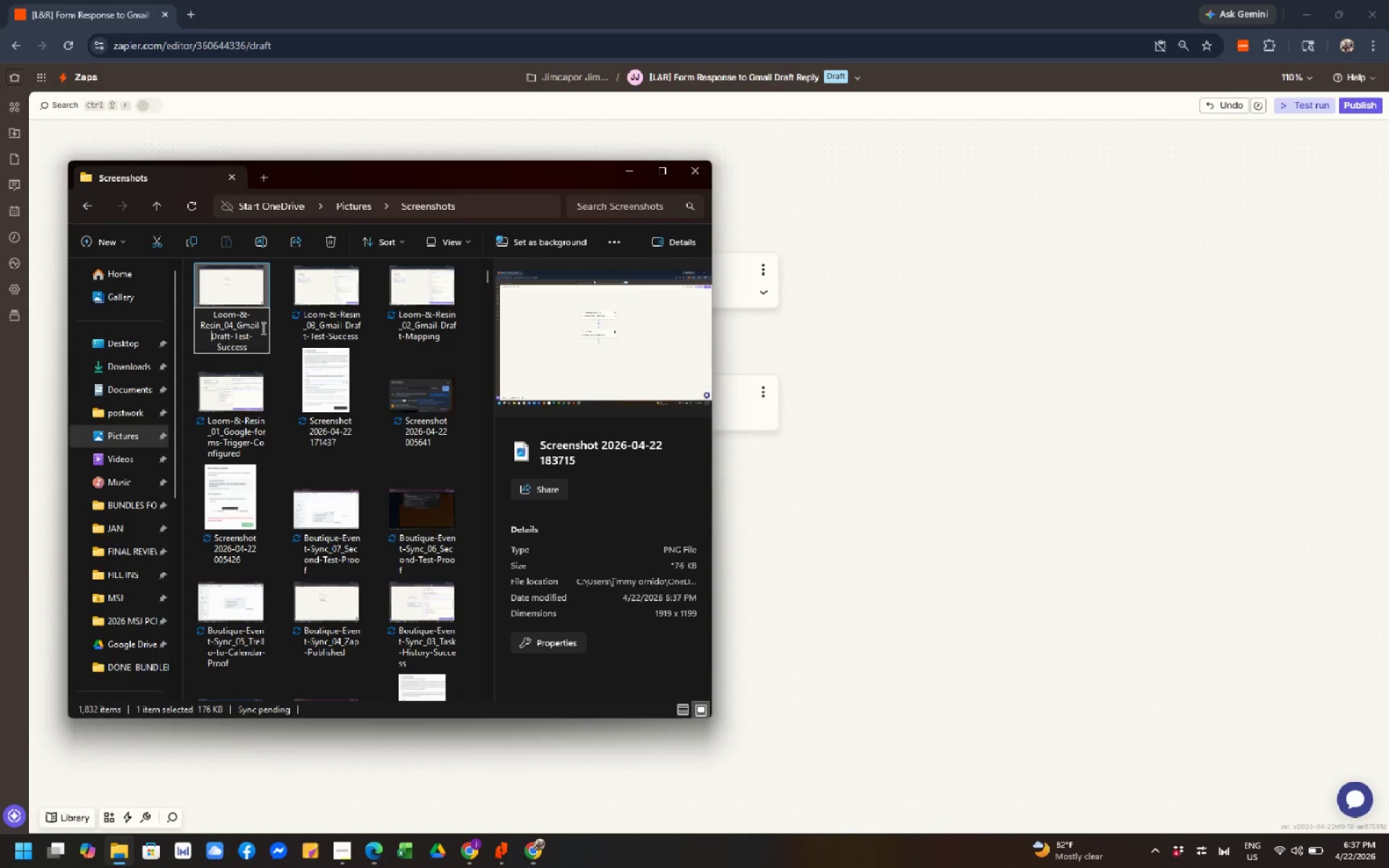 
key(Control+Insert)
 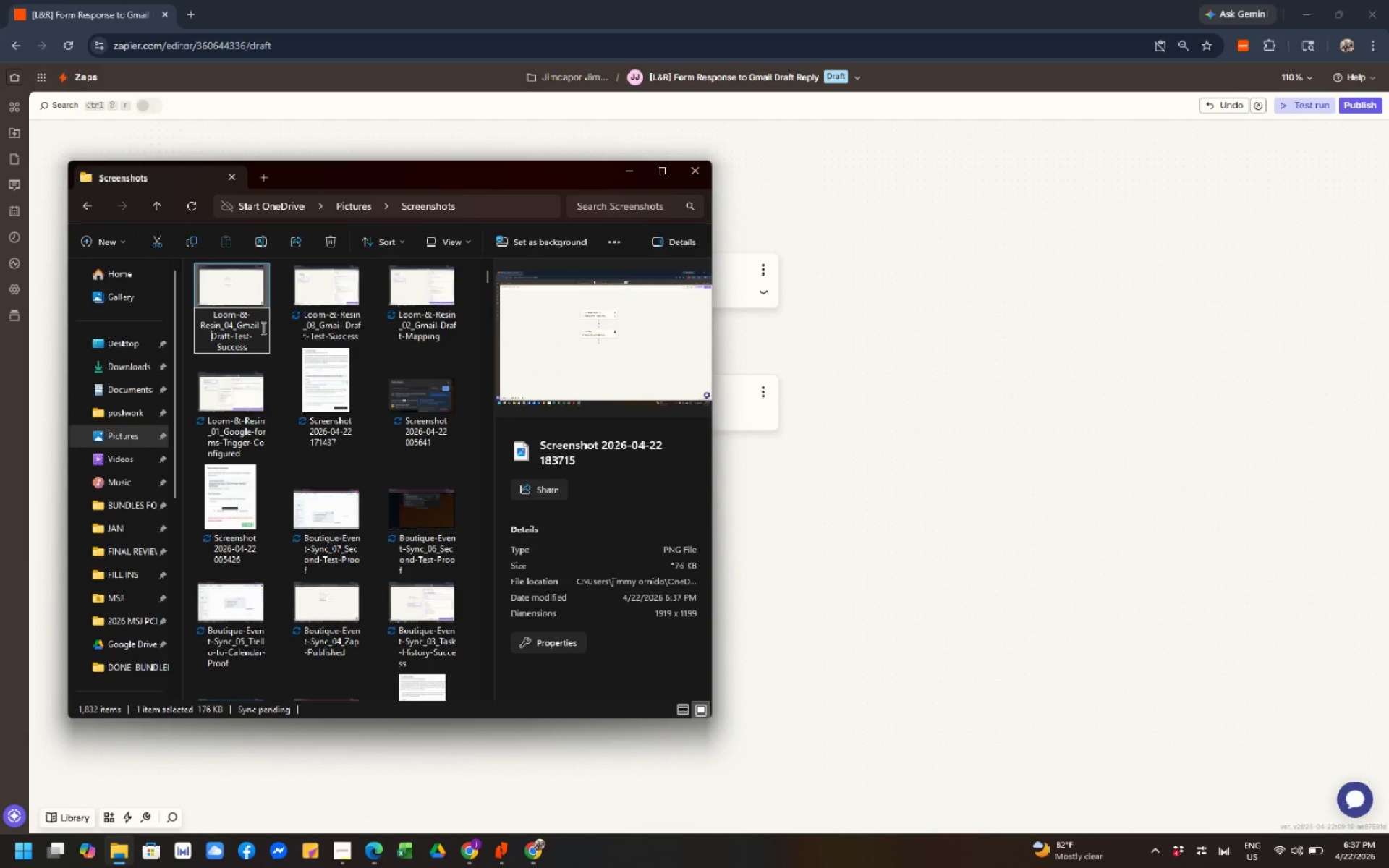 
key(Control+Shift+ShiftLeft)
 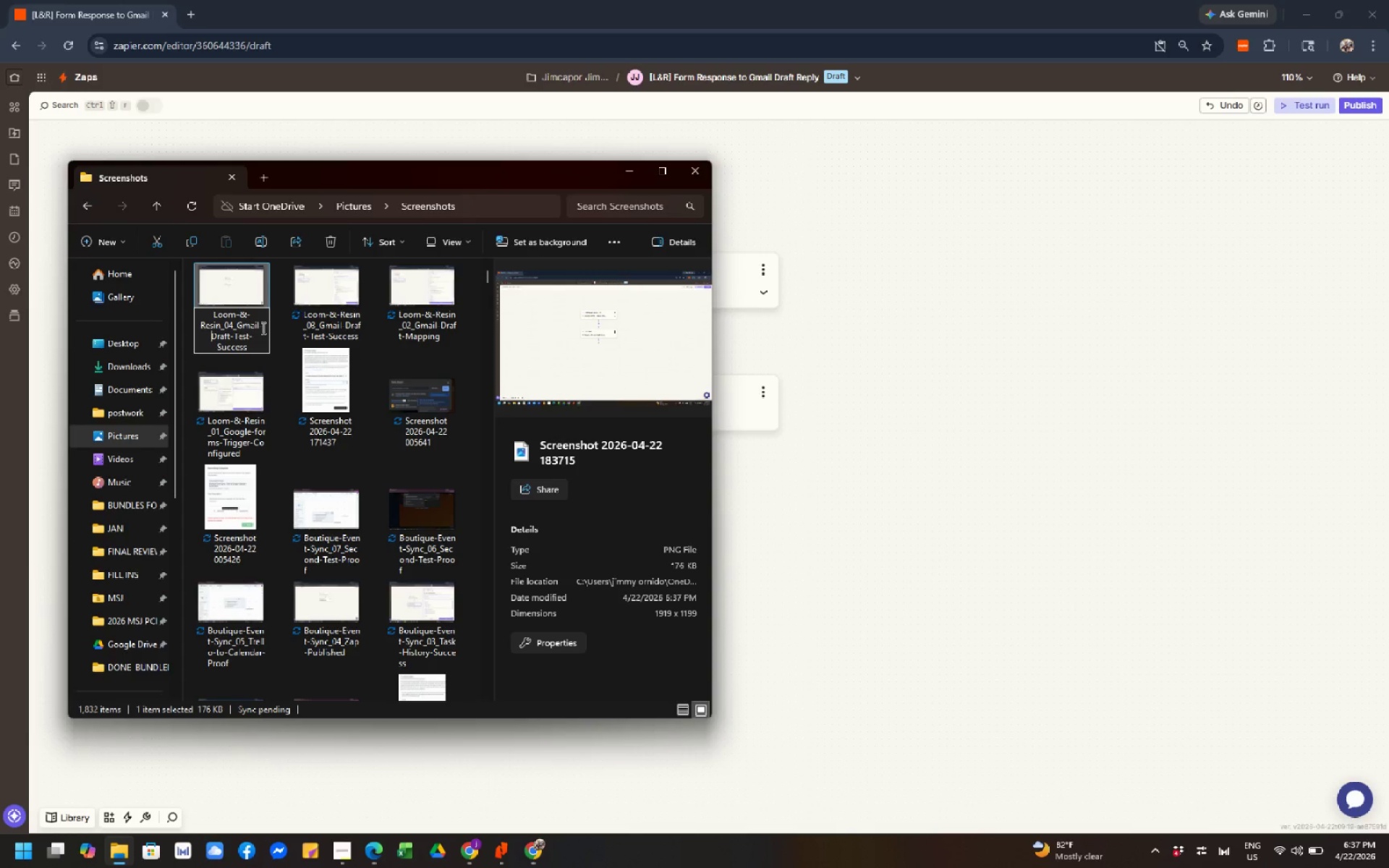 
key(Control+Insert)
 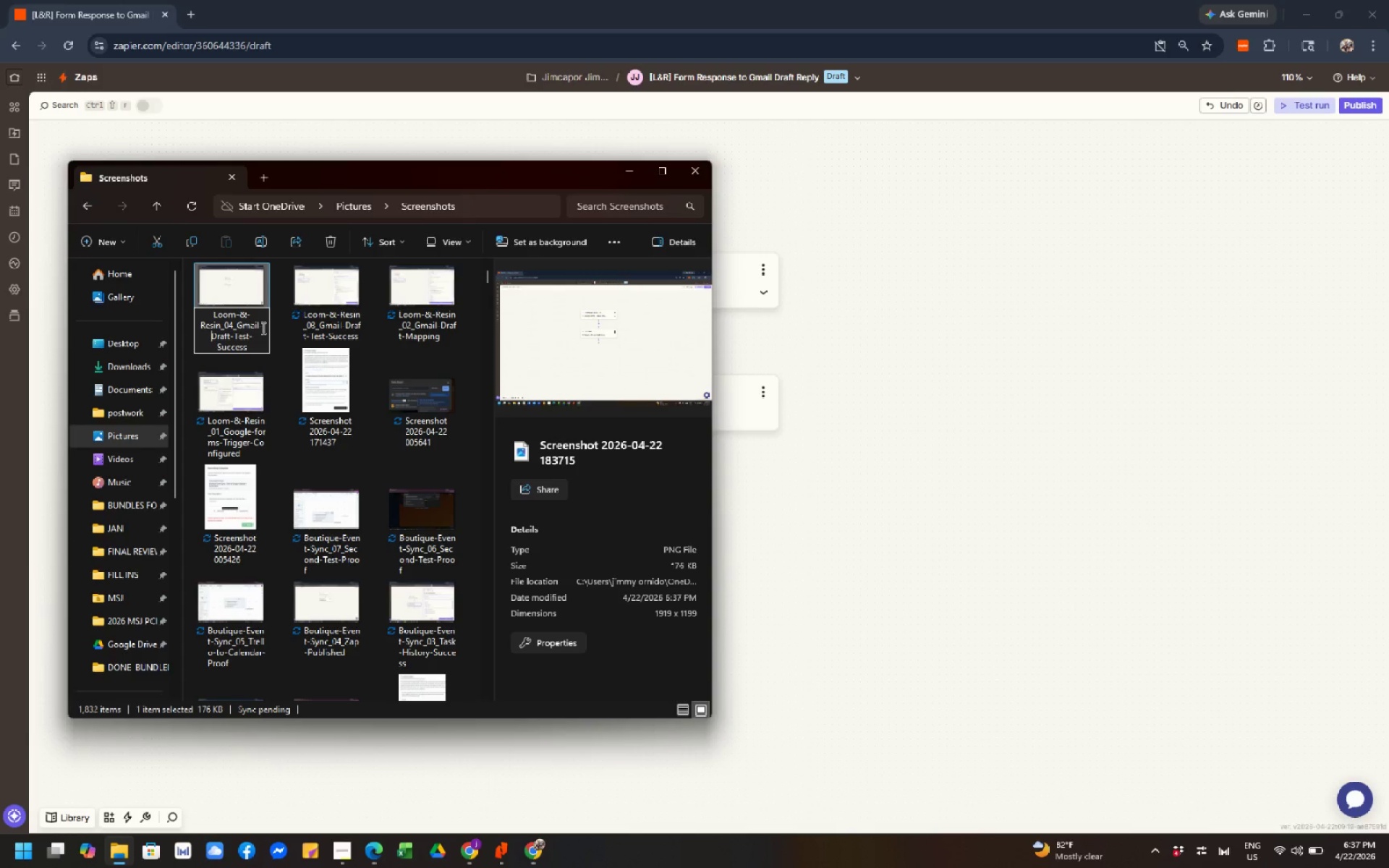 
key(Control+Shift+ArrowRight)
 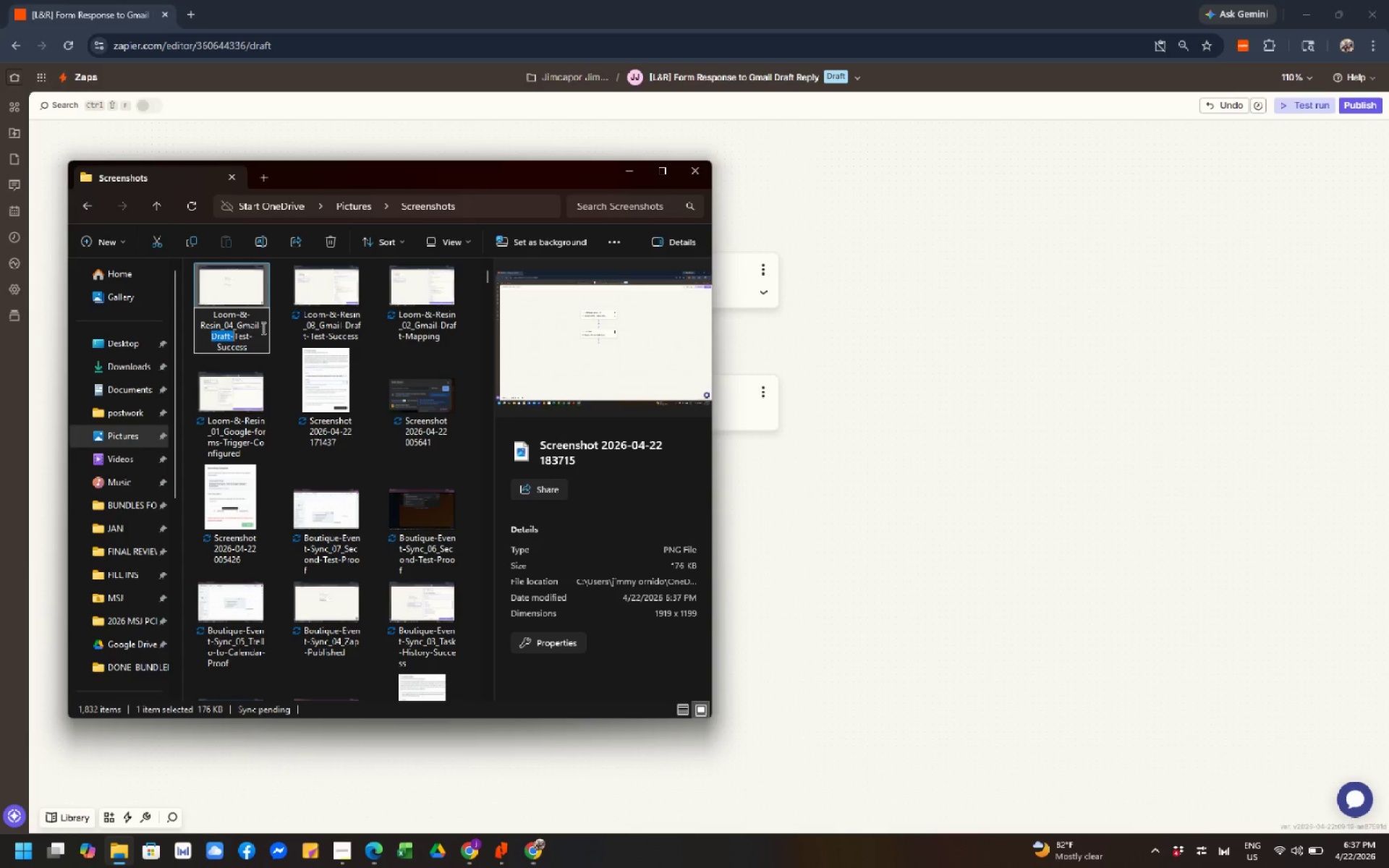 
key(Control+Shift+ArrowRight)
 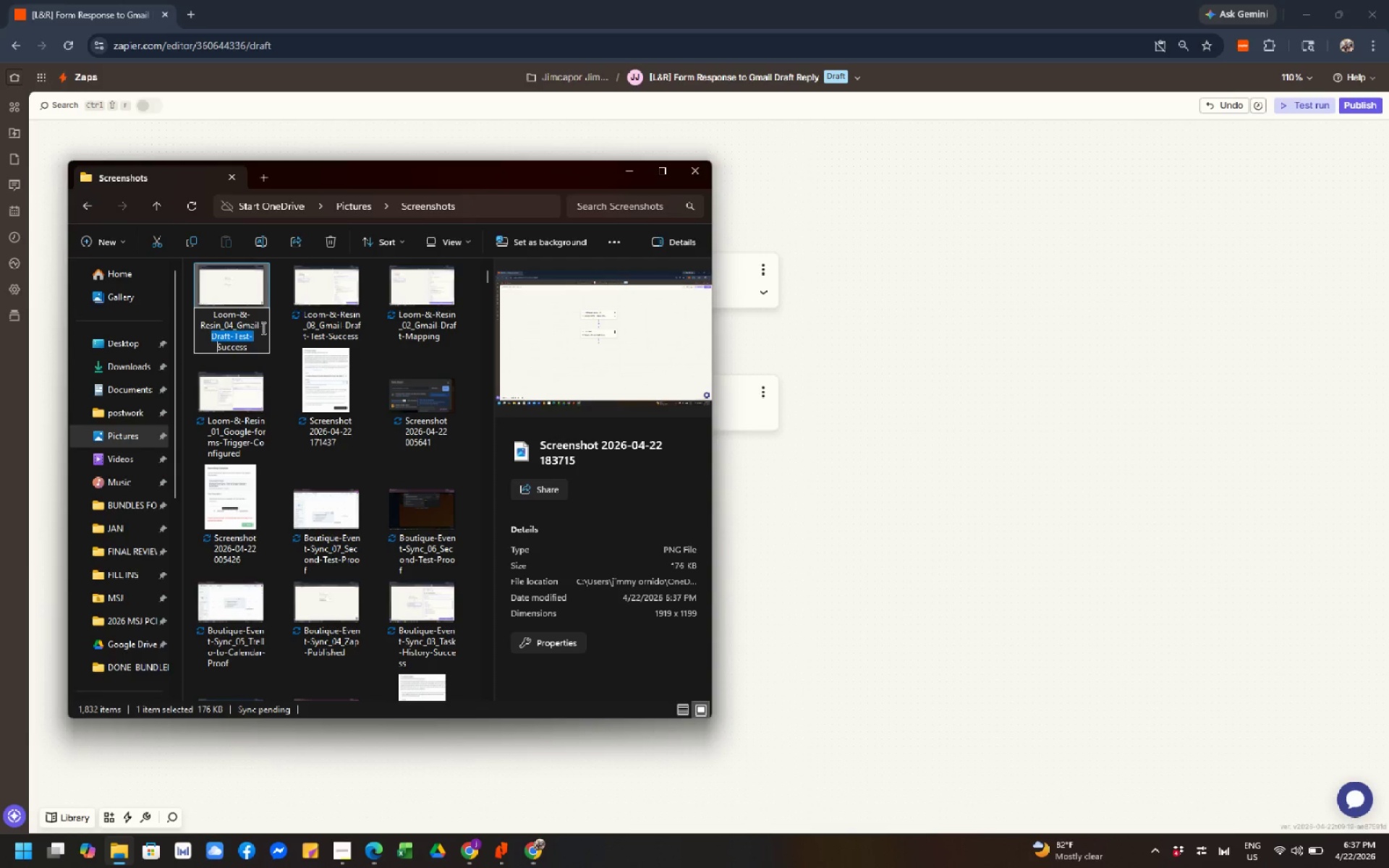 
key(Control+Shift+ArrowRight)
 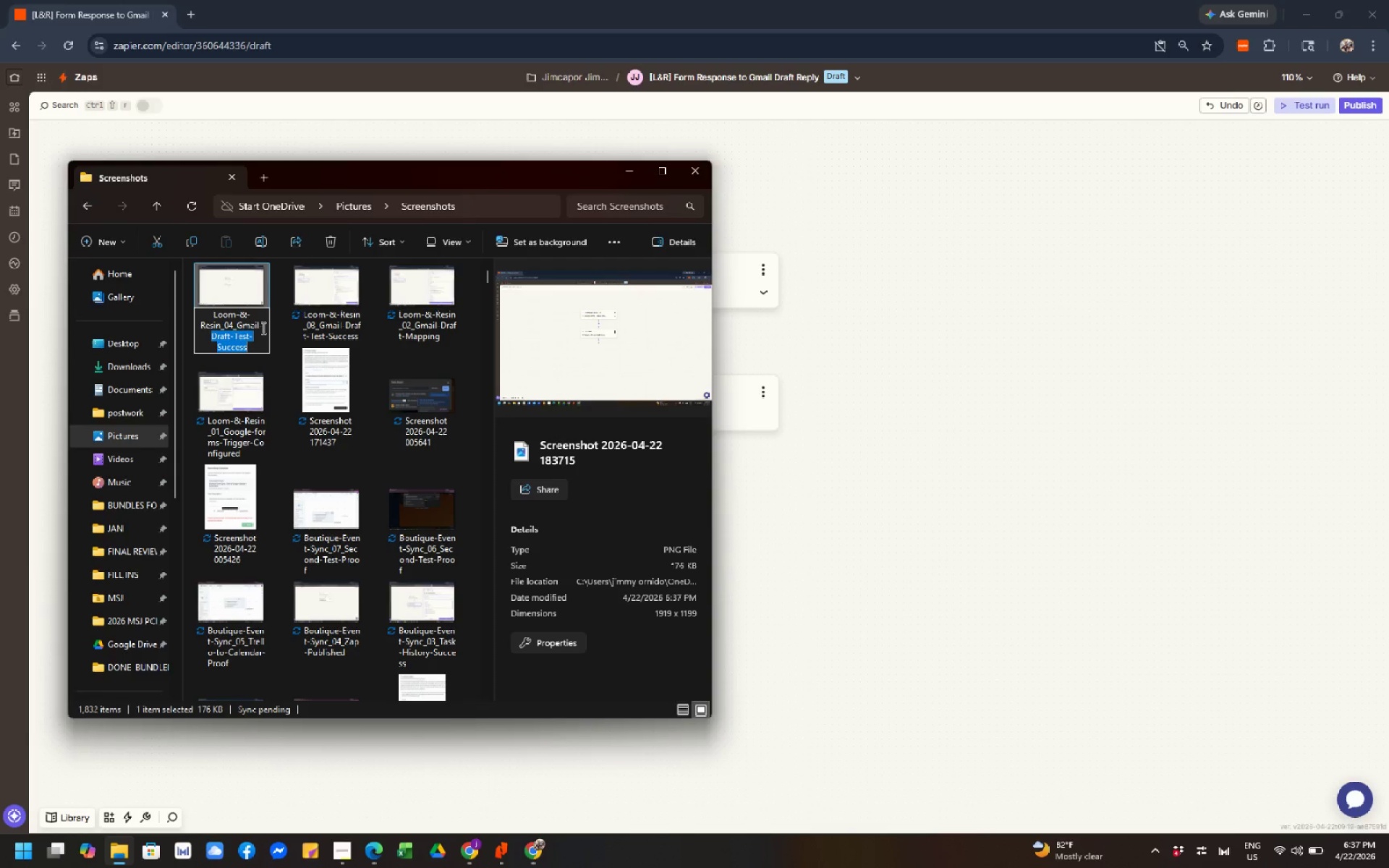 
key(Control+Shift+ArrowRight)
 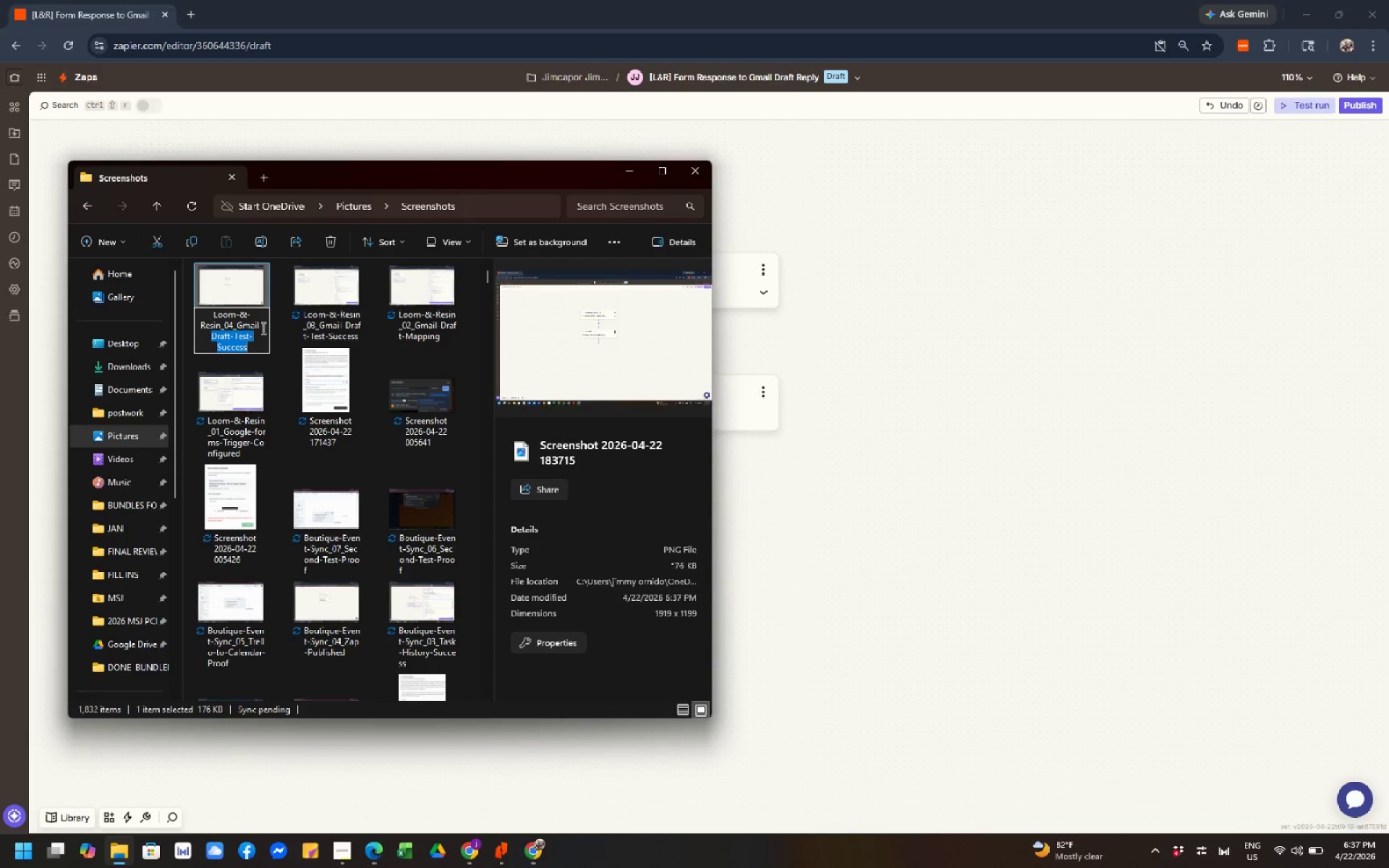 
key(Control+Shift+ArrowRight)
 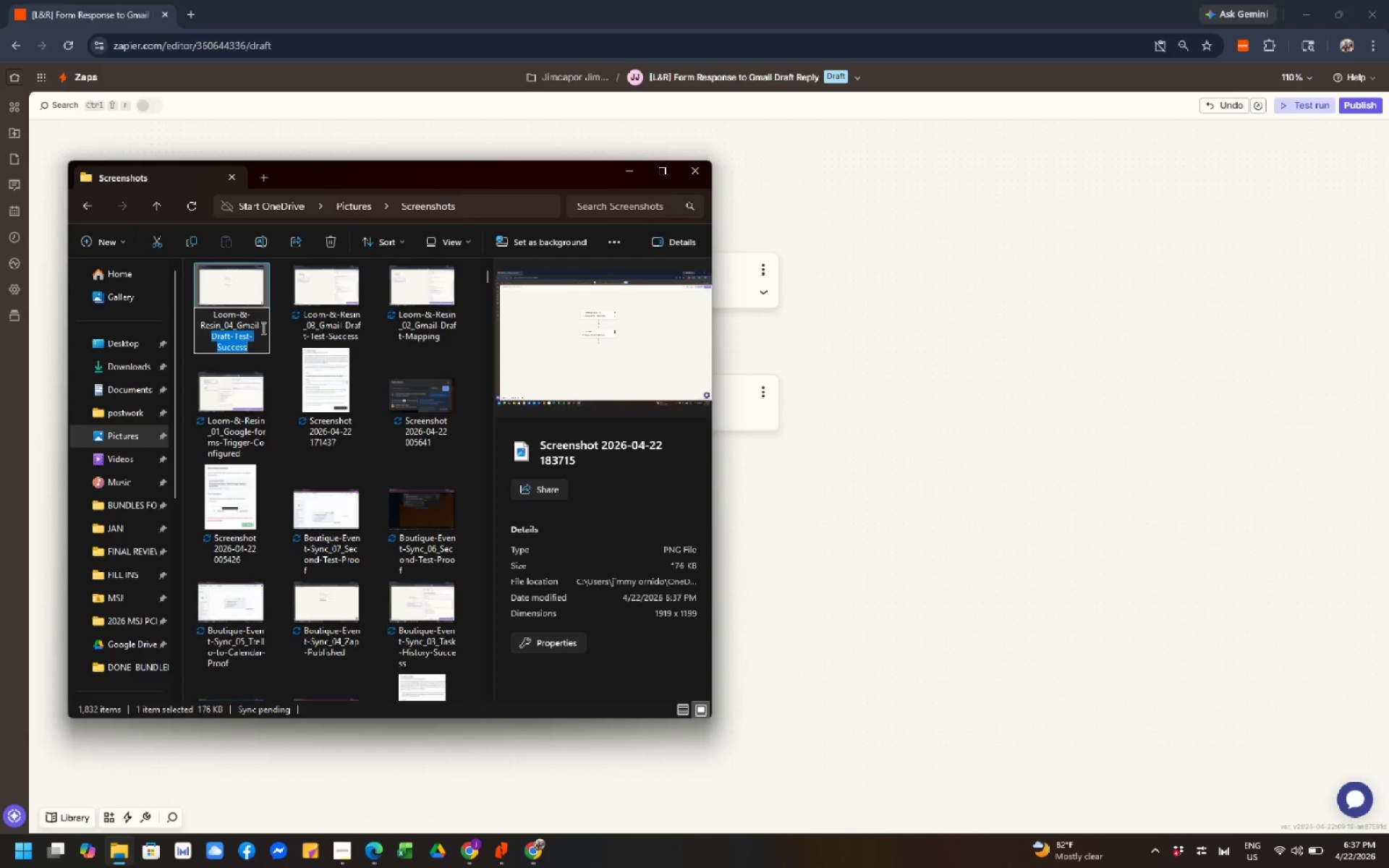 
key(Backspace)
type(Axtion)
key(Backspace)
key(Backspace)
key(Backspace)
key(Backspace)
key(Backspace)
type(ction-Step)
 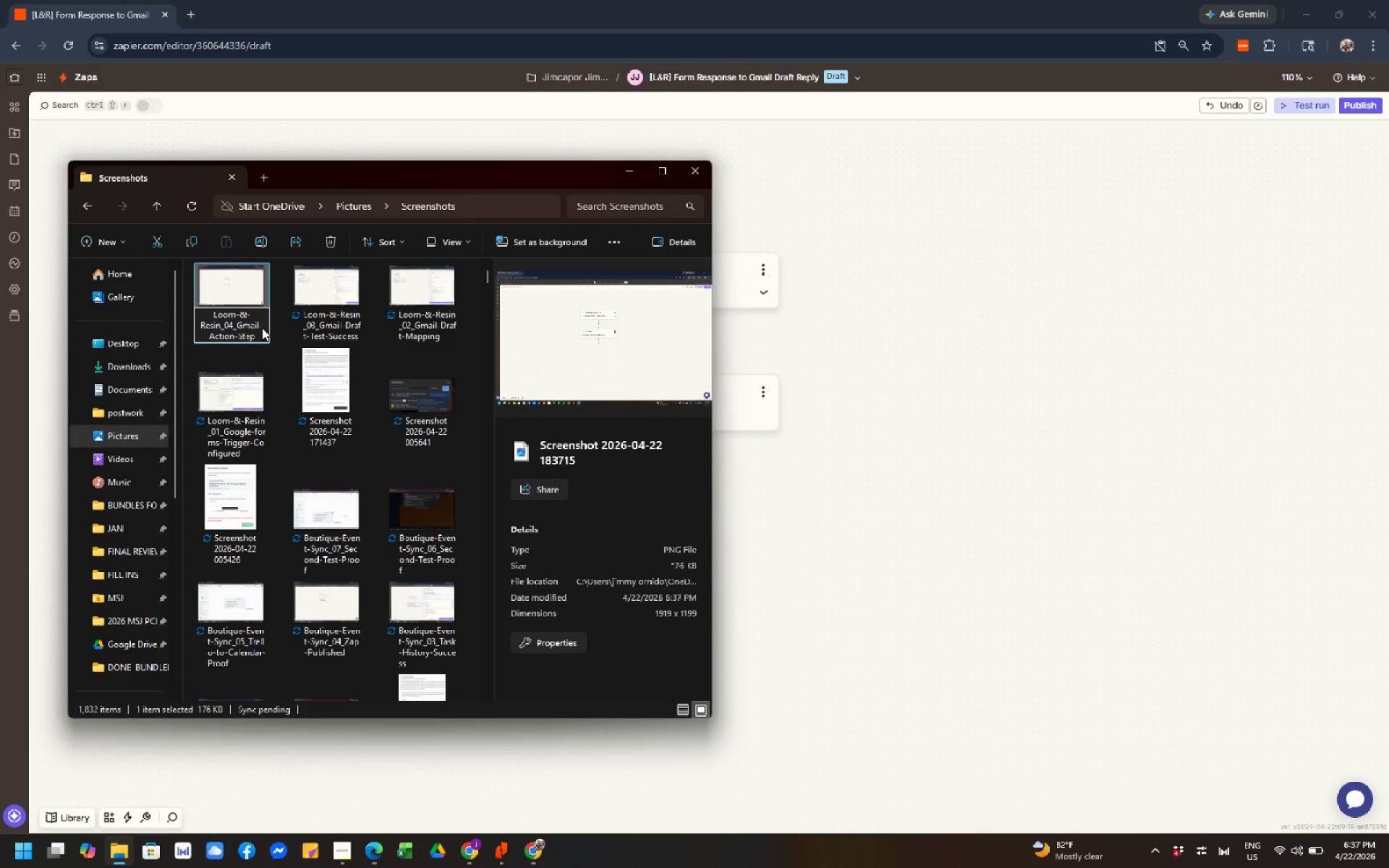 
type(-Renamed)
 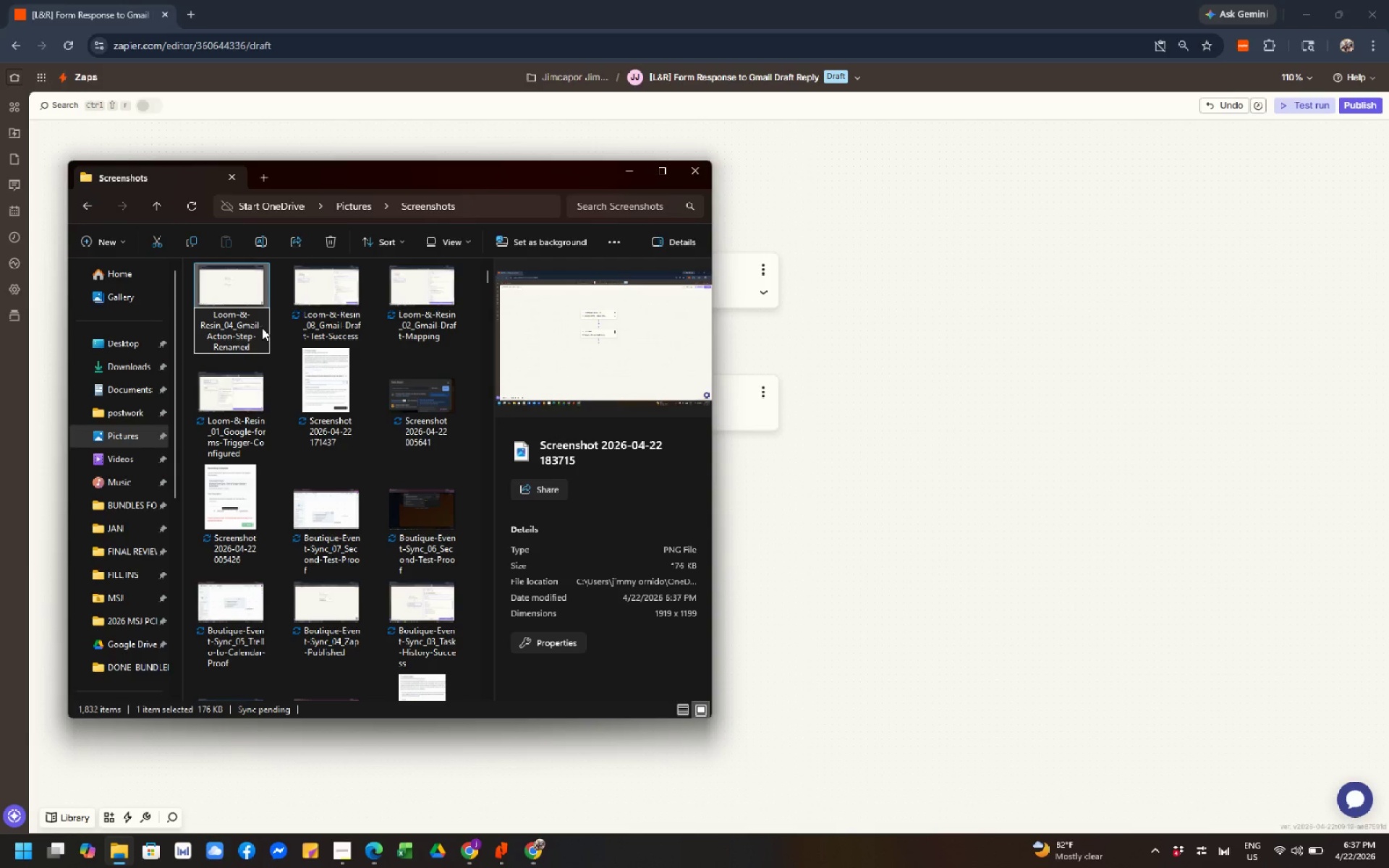 
wait(16.12)
 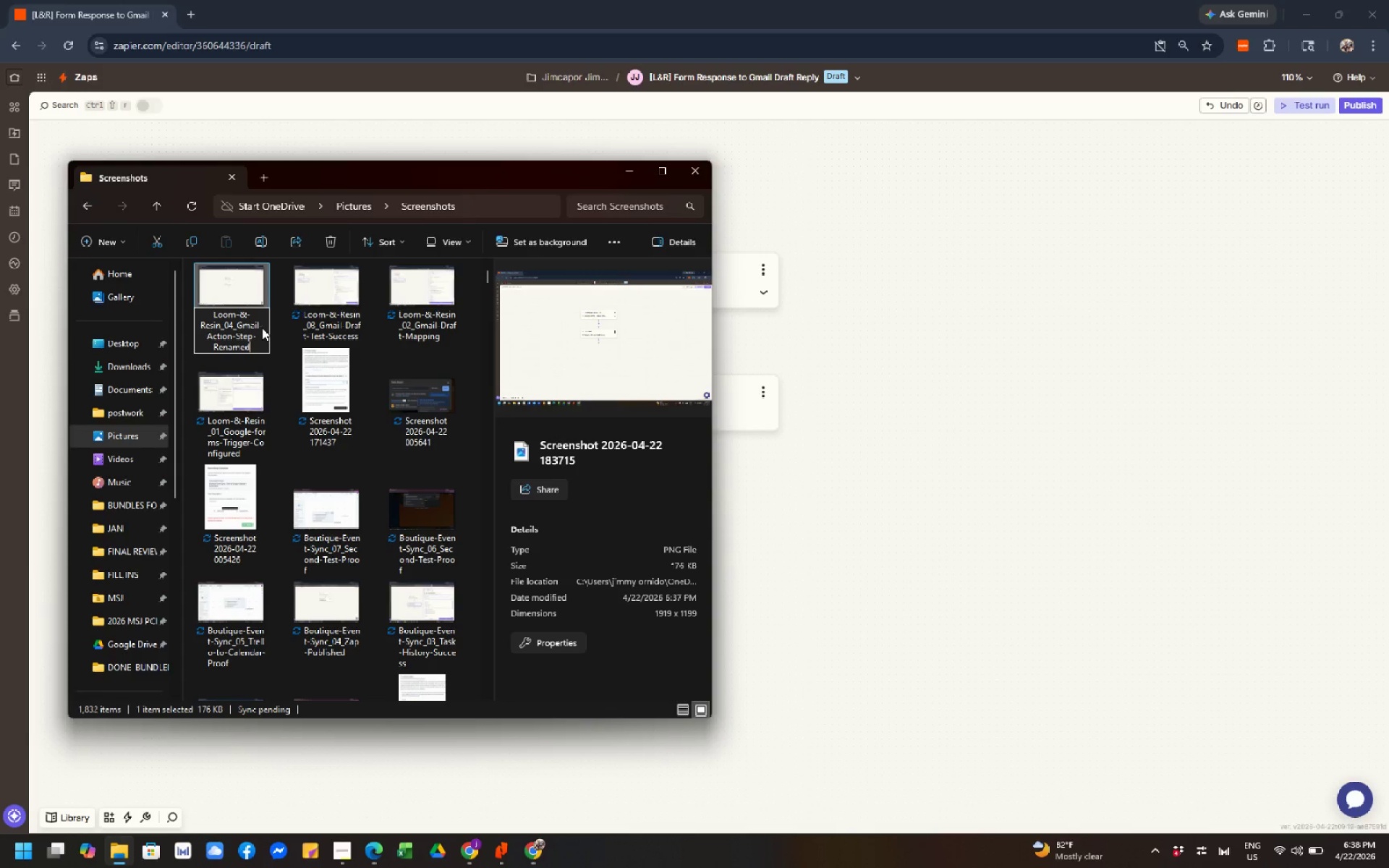 
left_click([348, 315])
 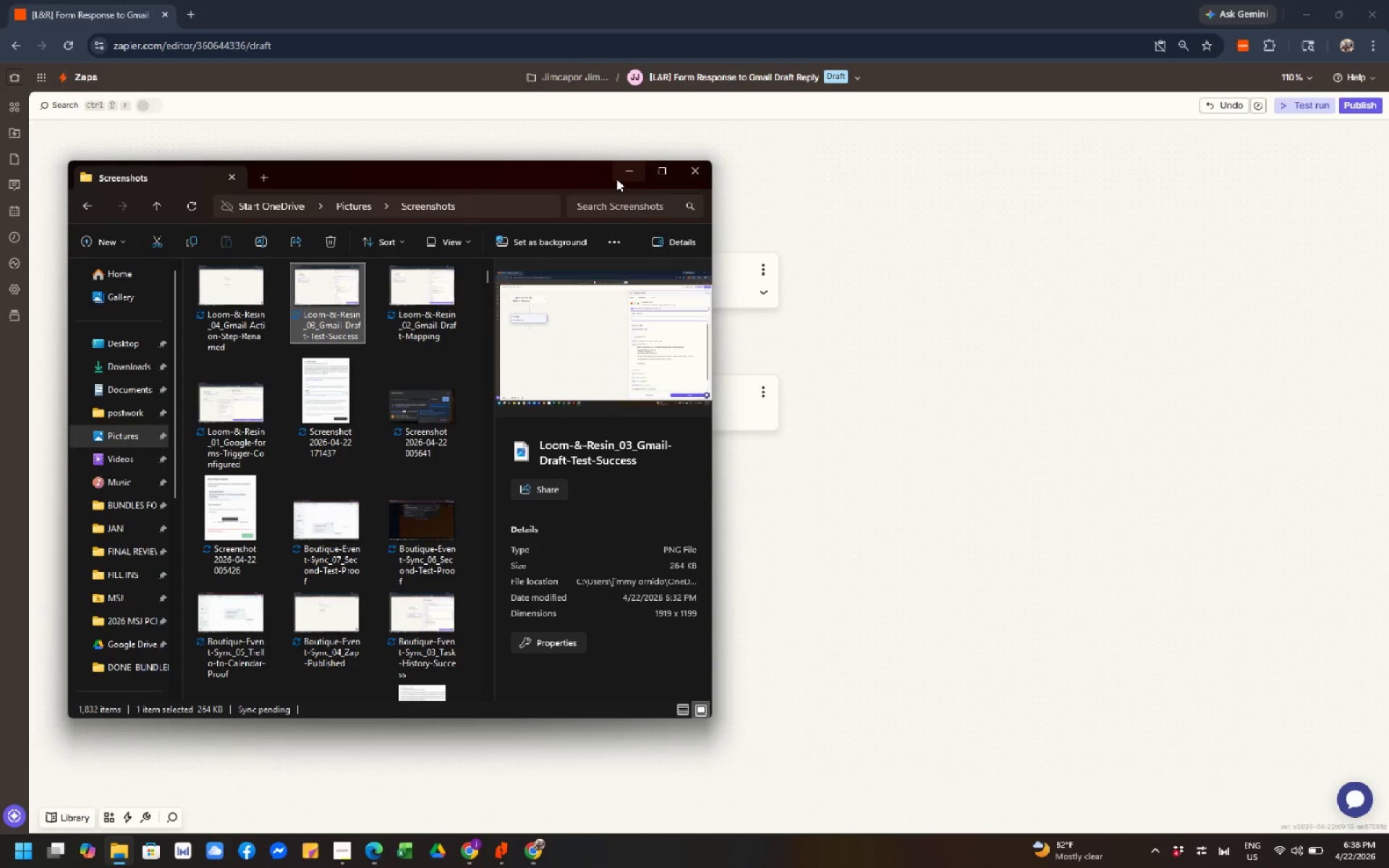 
left_click([626, 170])
 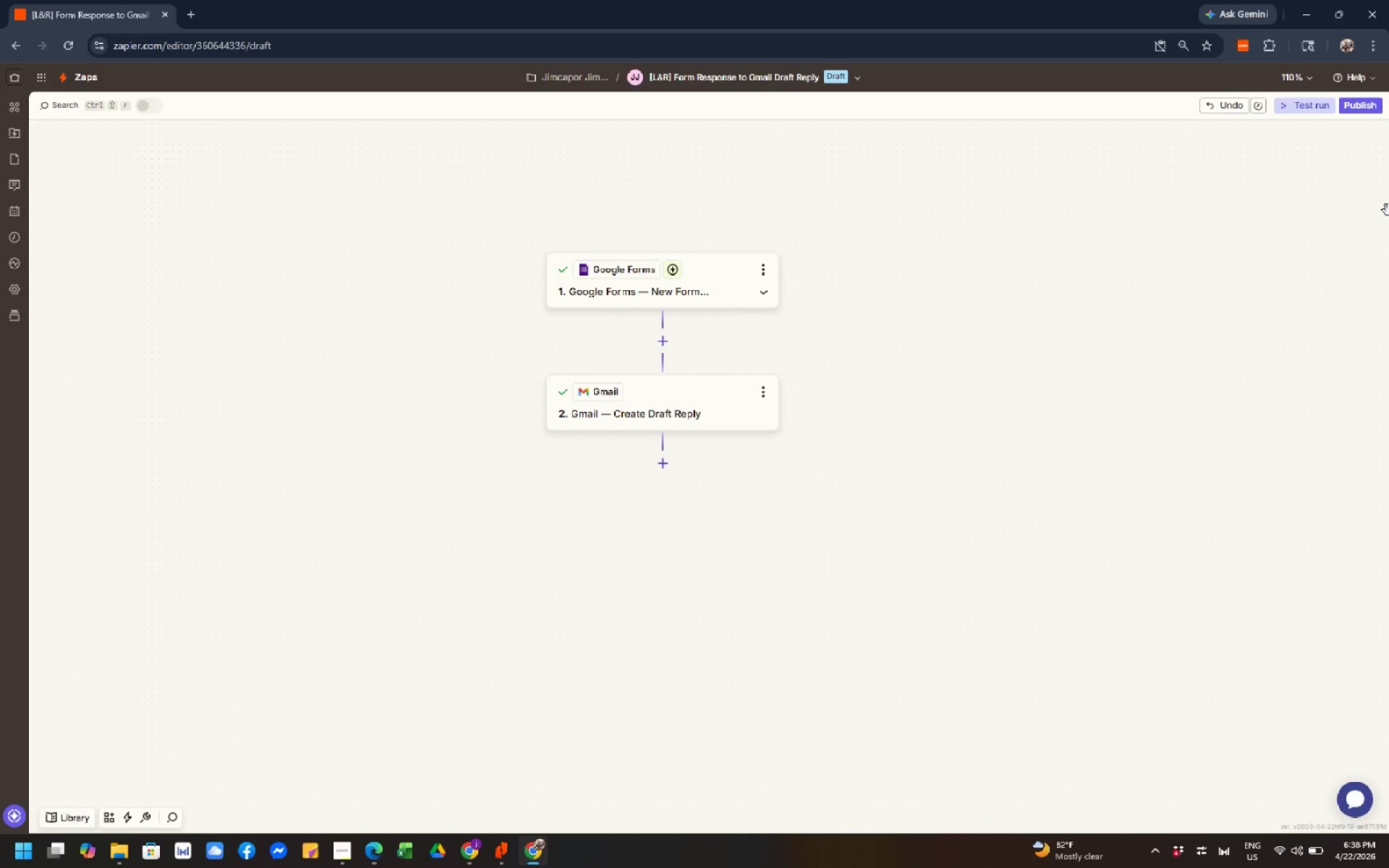 
wait(12.36)
 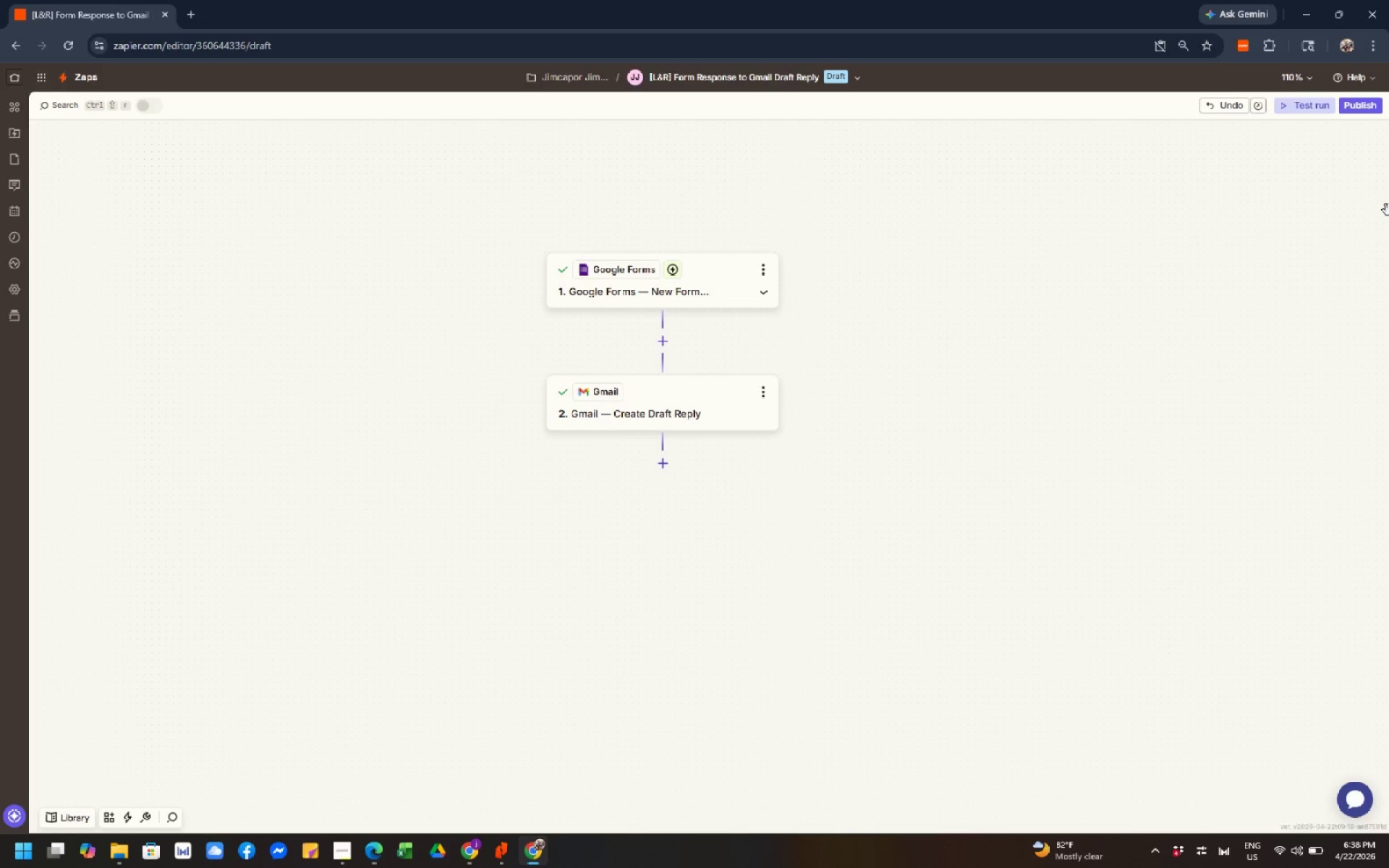 
left_click_drag(start_coordinate=[875, 316], to_coordinate=[908, 391])
 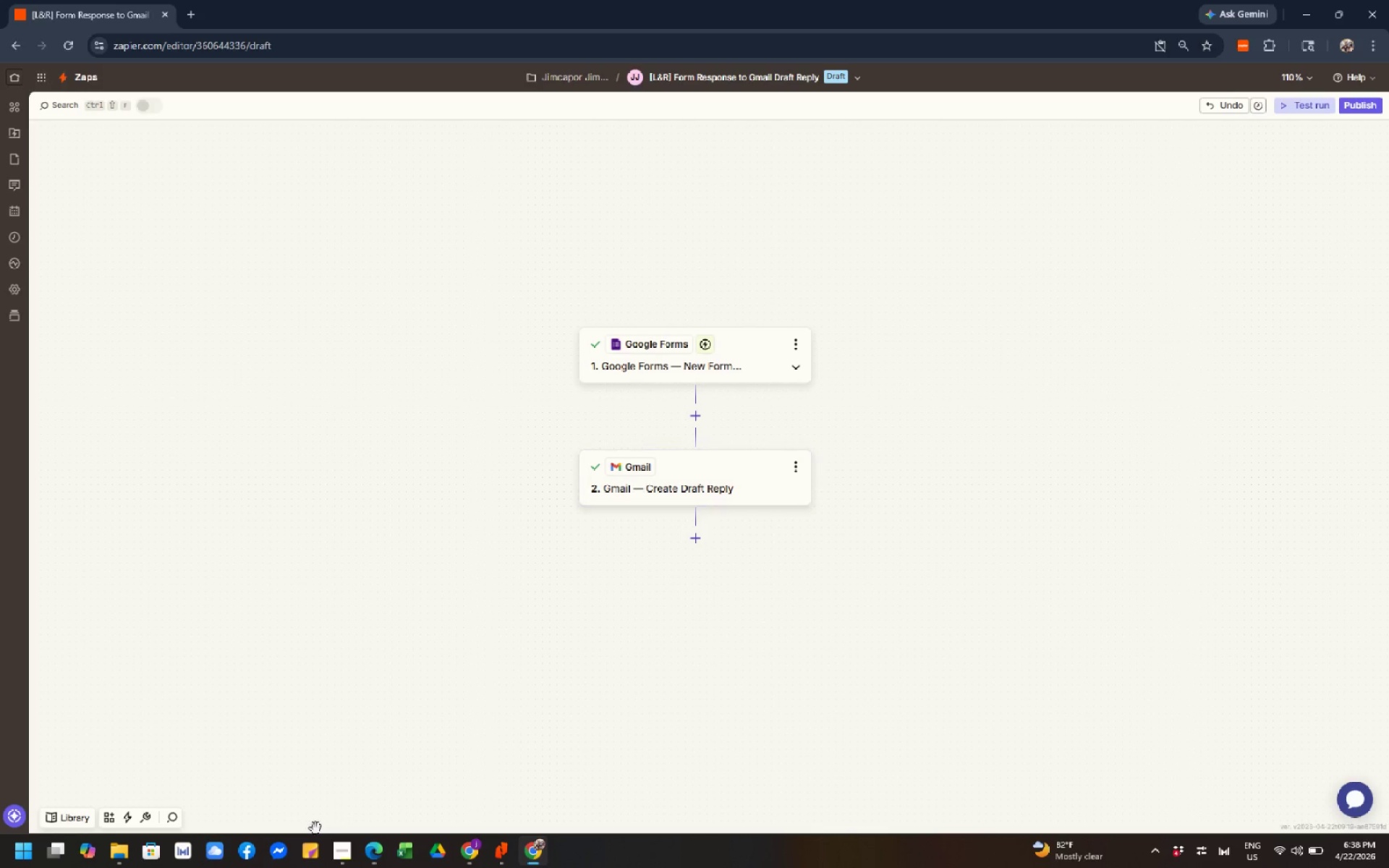 
wait(7.03)
 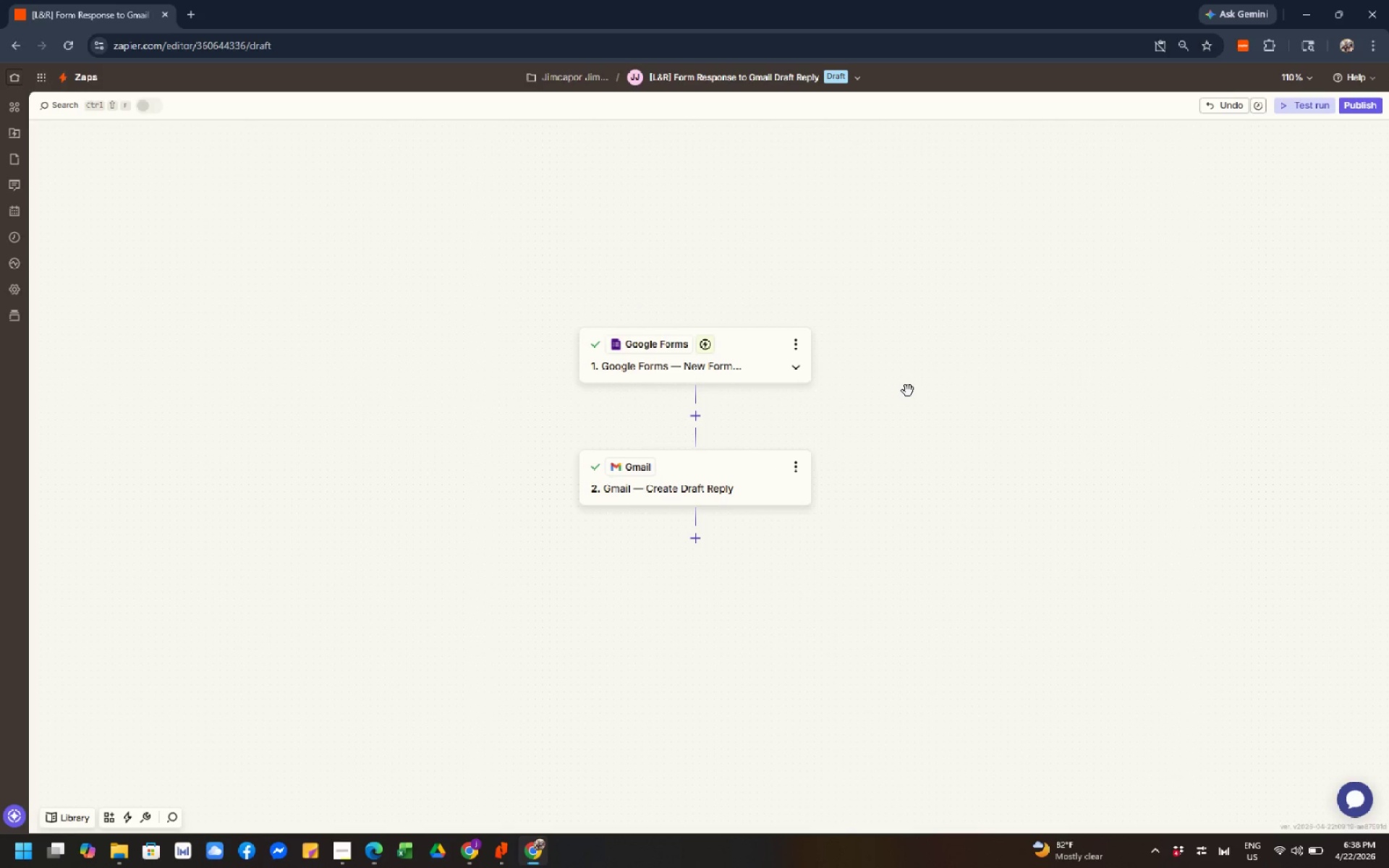 
left_click([386, 802])